 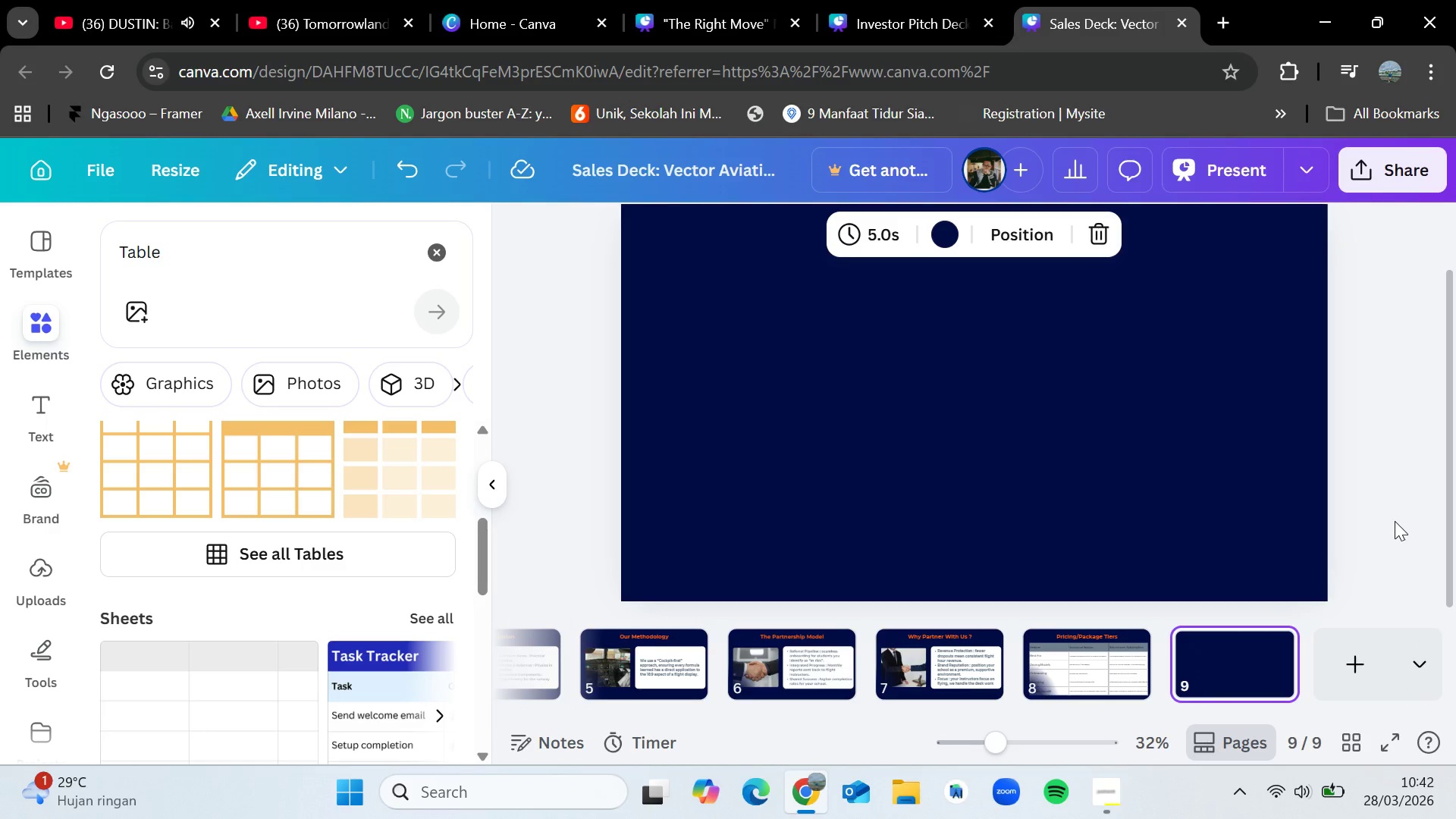 
left_click([1095, 640])
 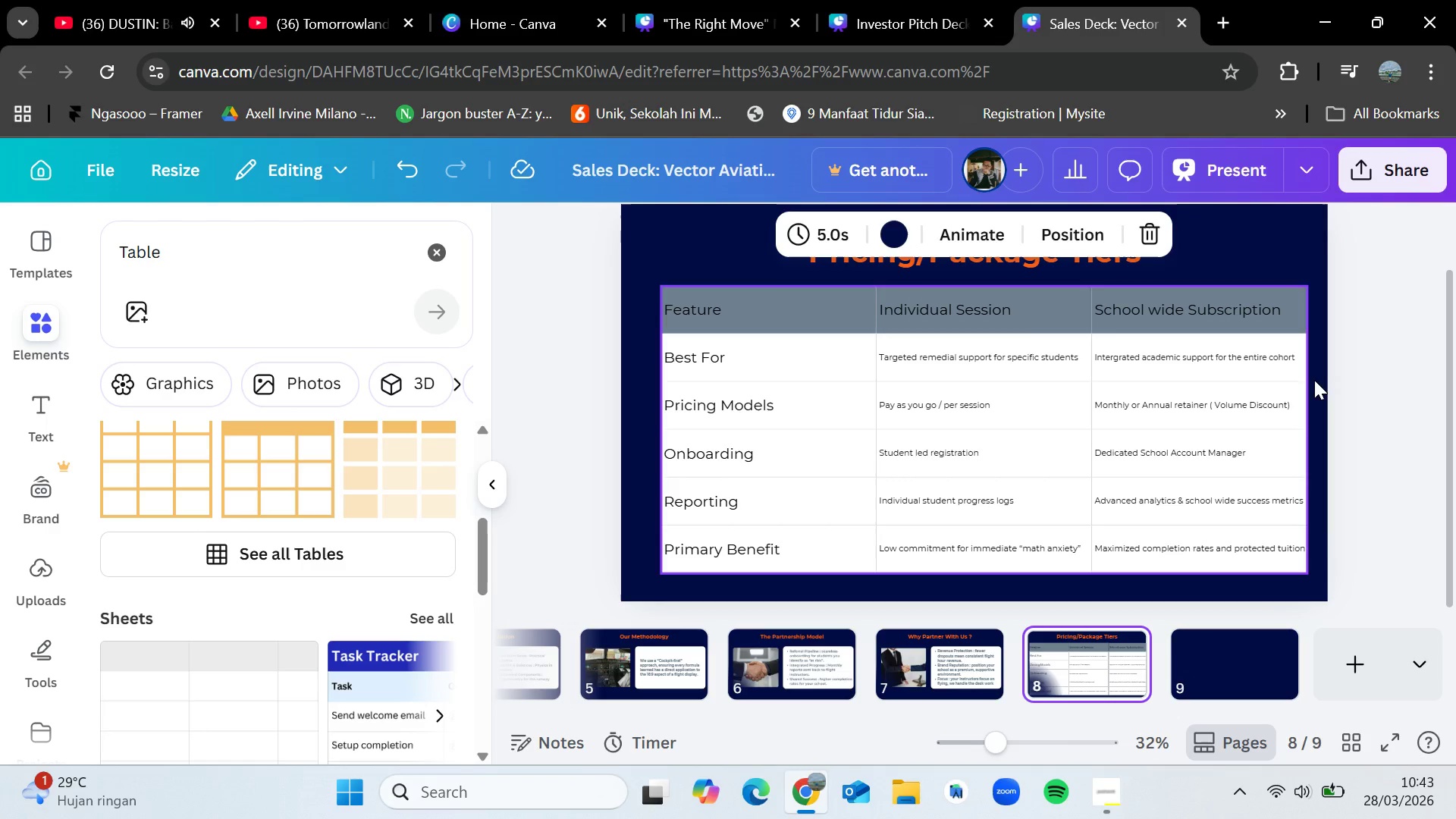 
left_click([1354, 378])
 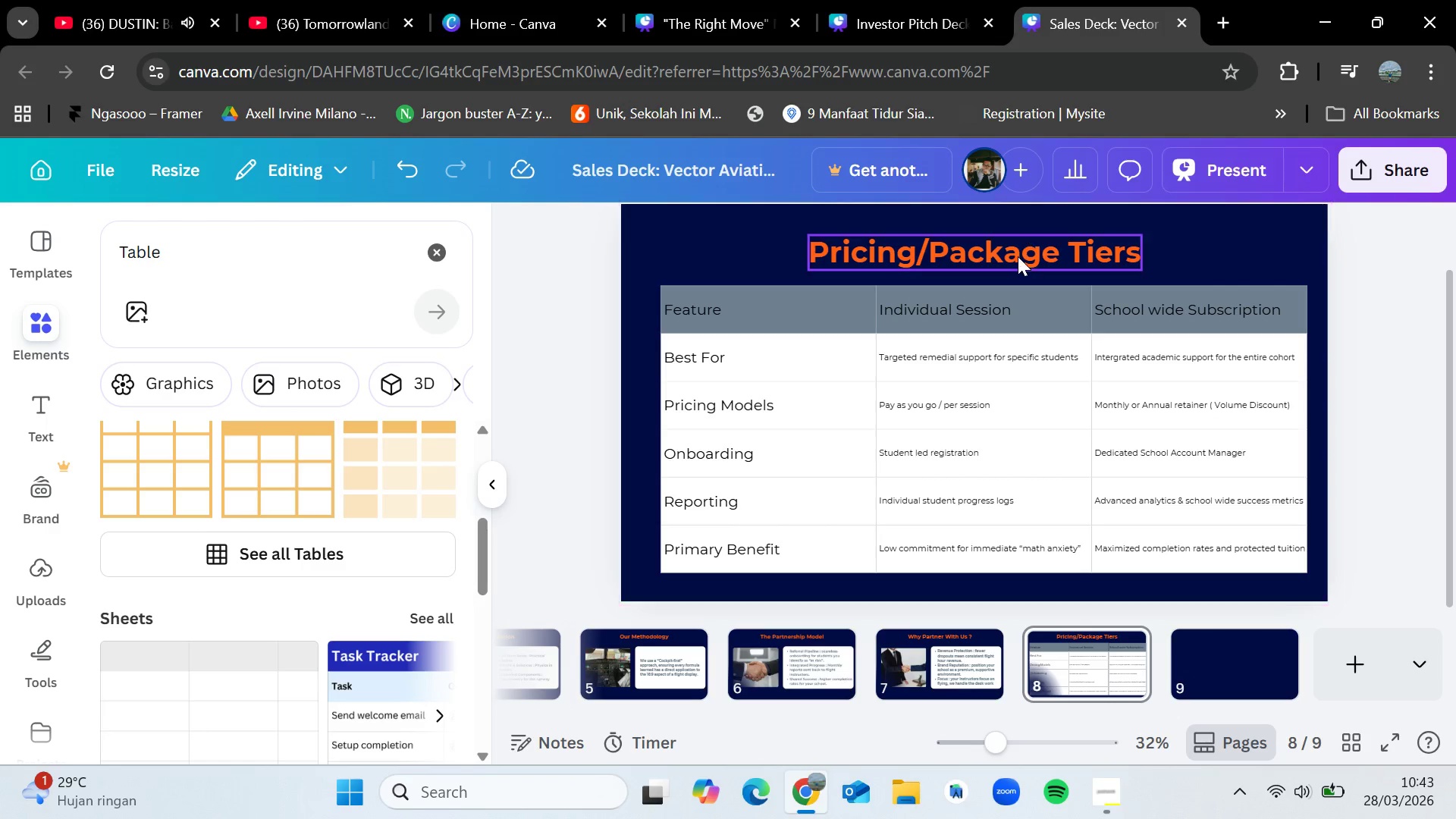 
left_click([1018, 256])
 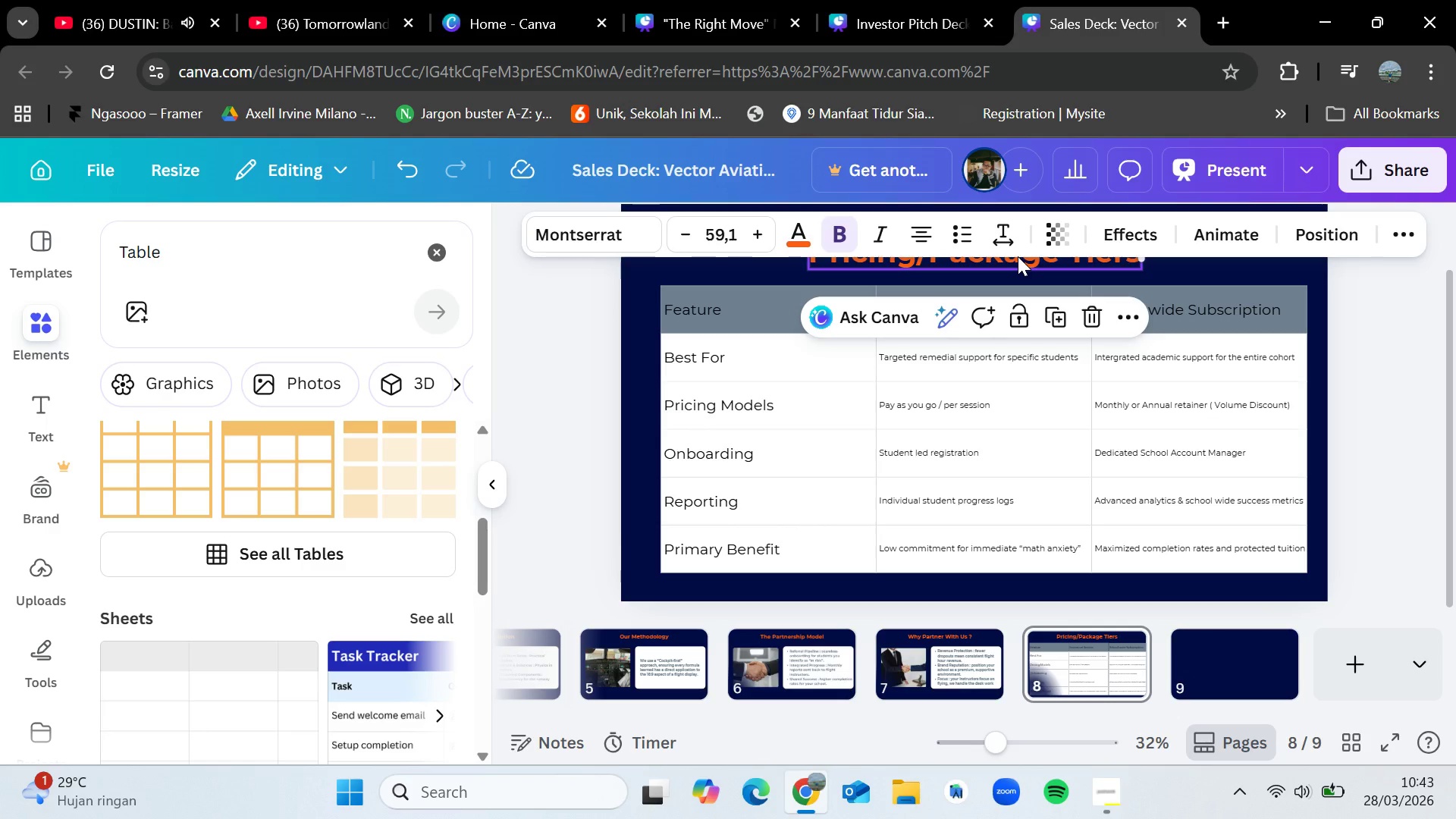 
key(Control+C)
 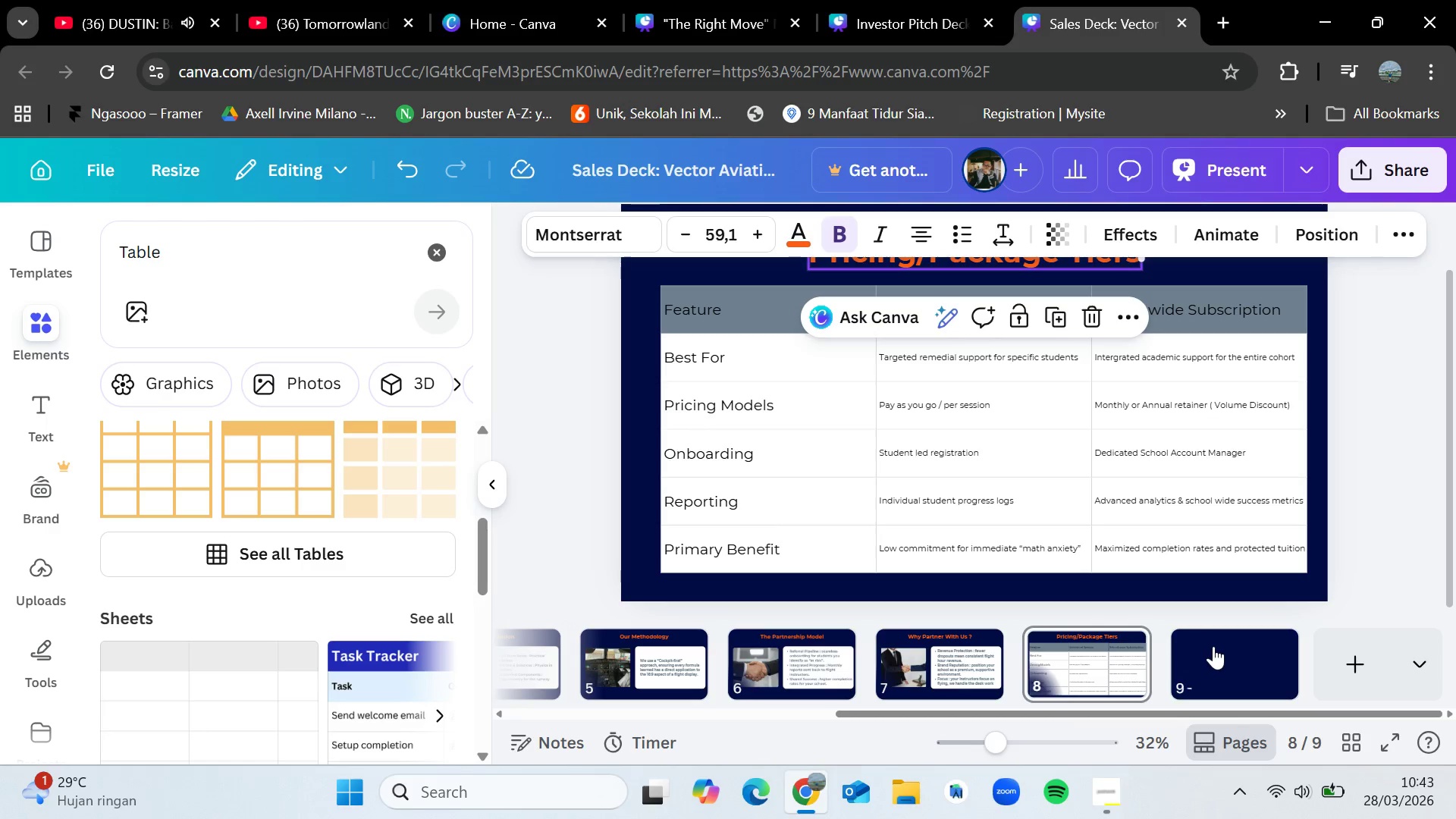 
left_click([1215, 648])
 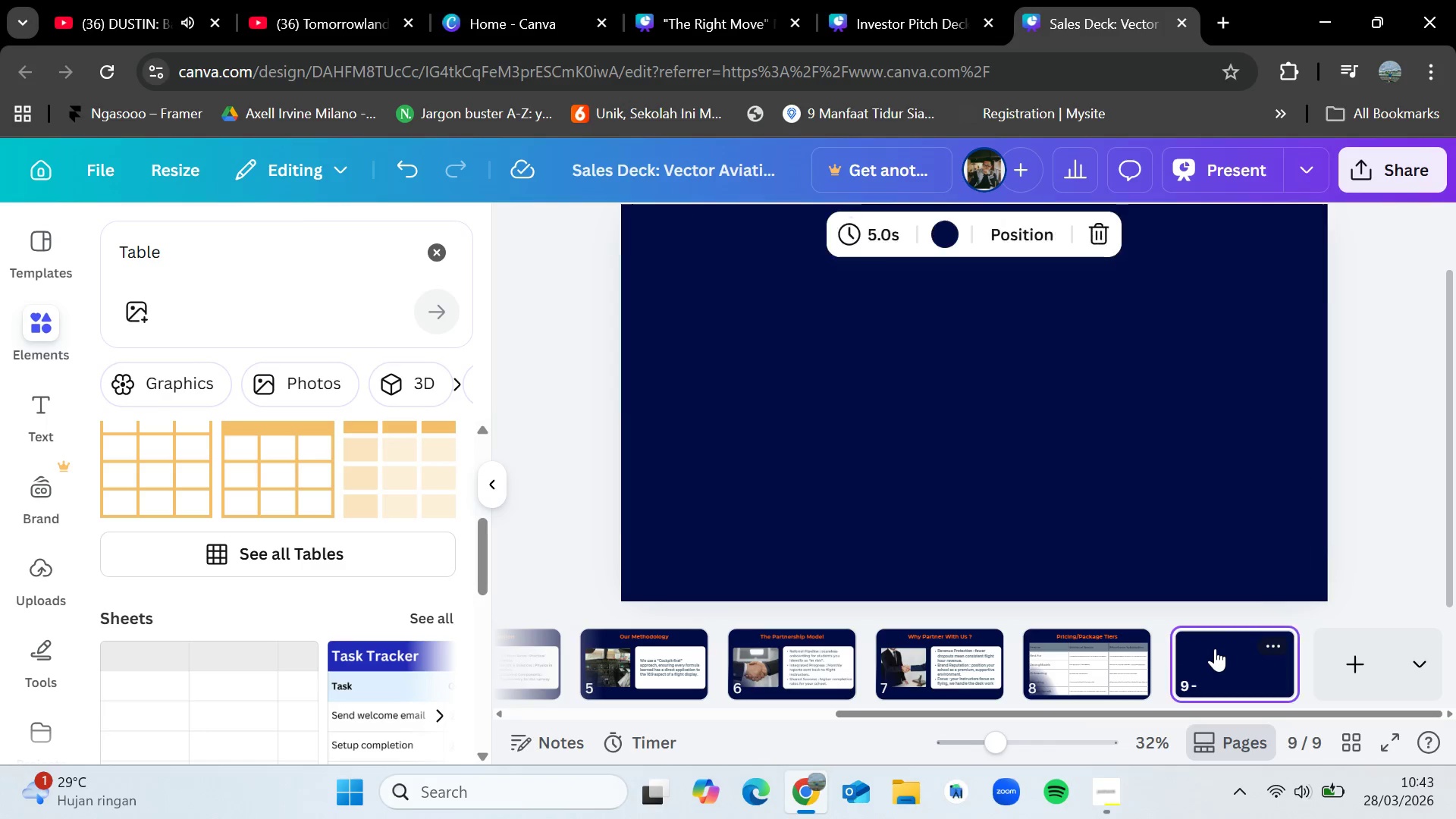 
key(Control+V)
 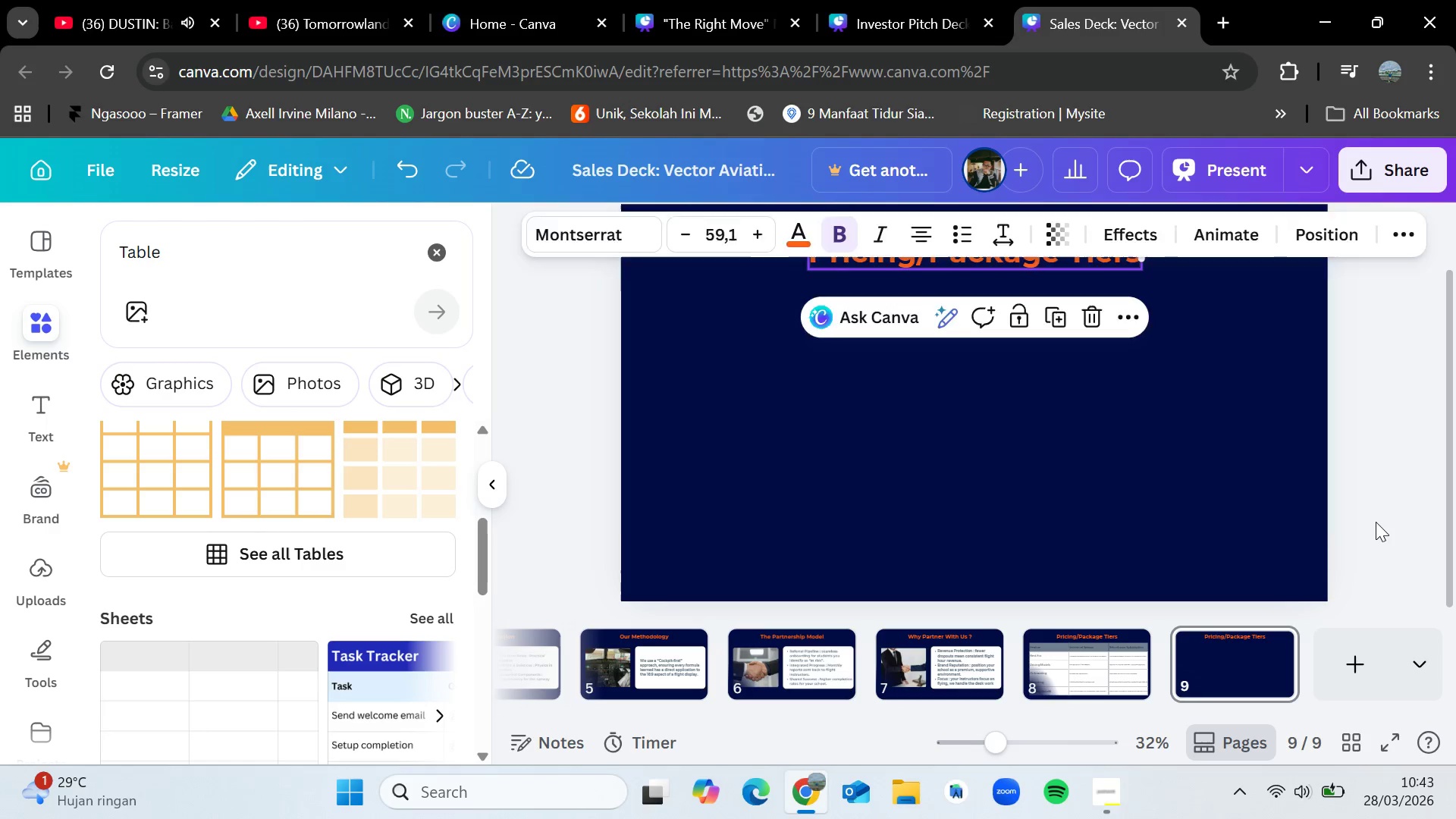 
left_click([1376, 522])
 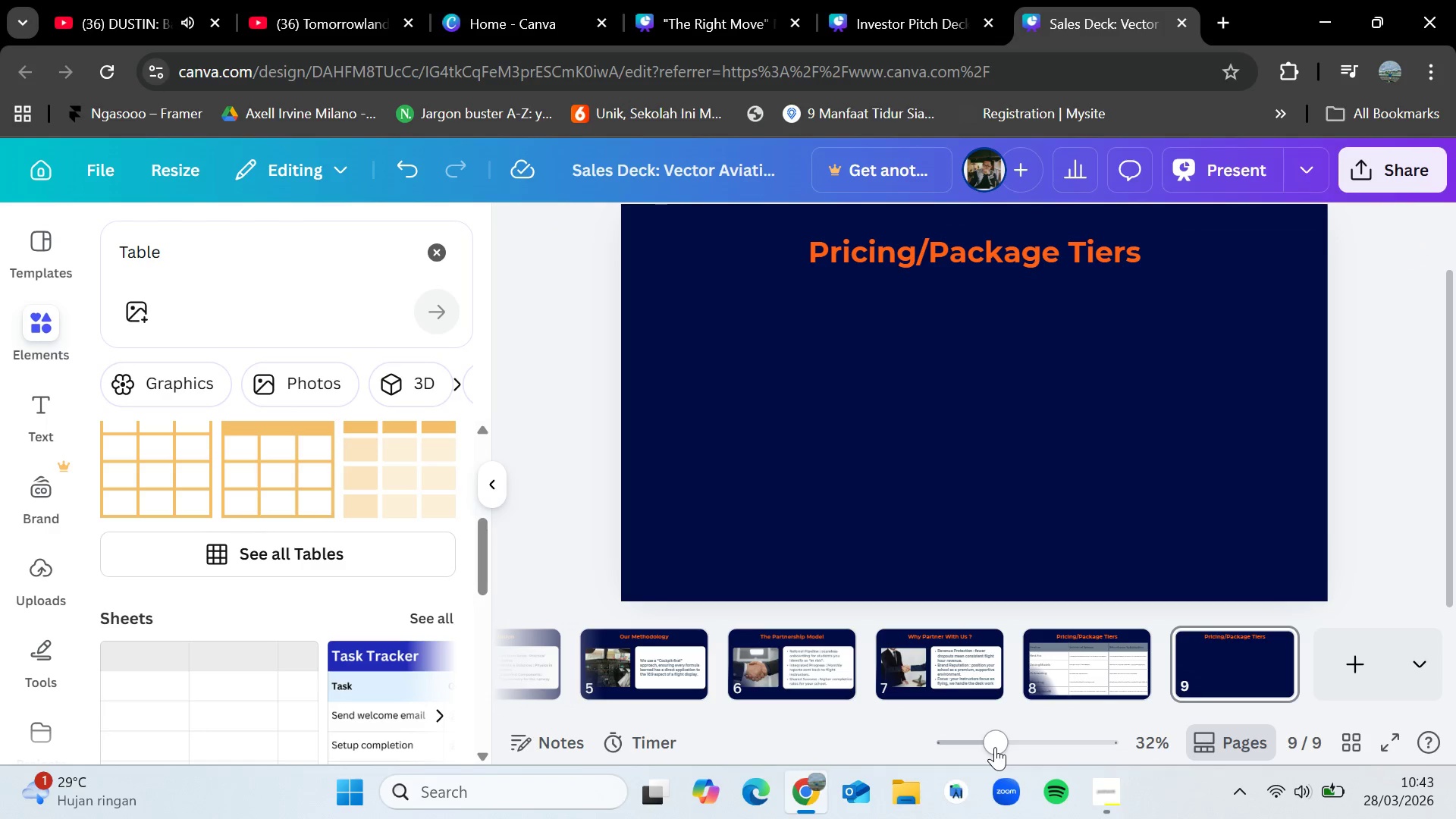 
left_click_drag(start_coordinate=[995, 747], to_coordinate=[988, 741])
 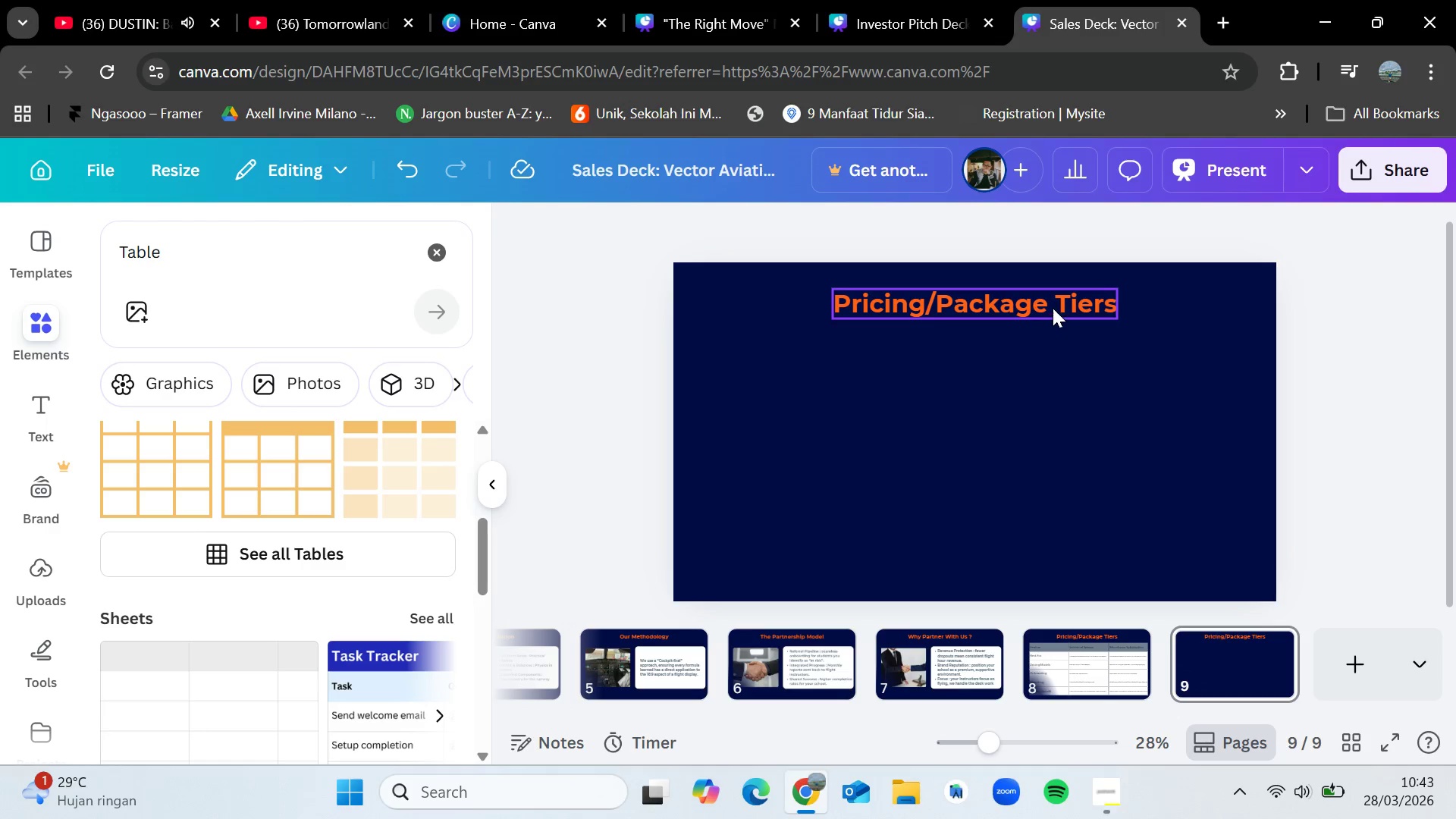 
double_click([1053, 307])
 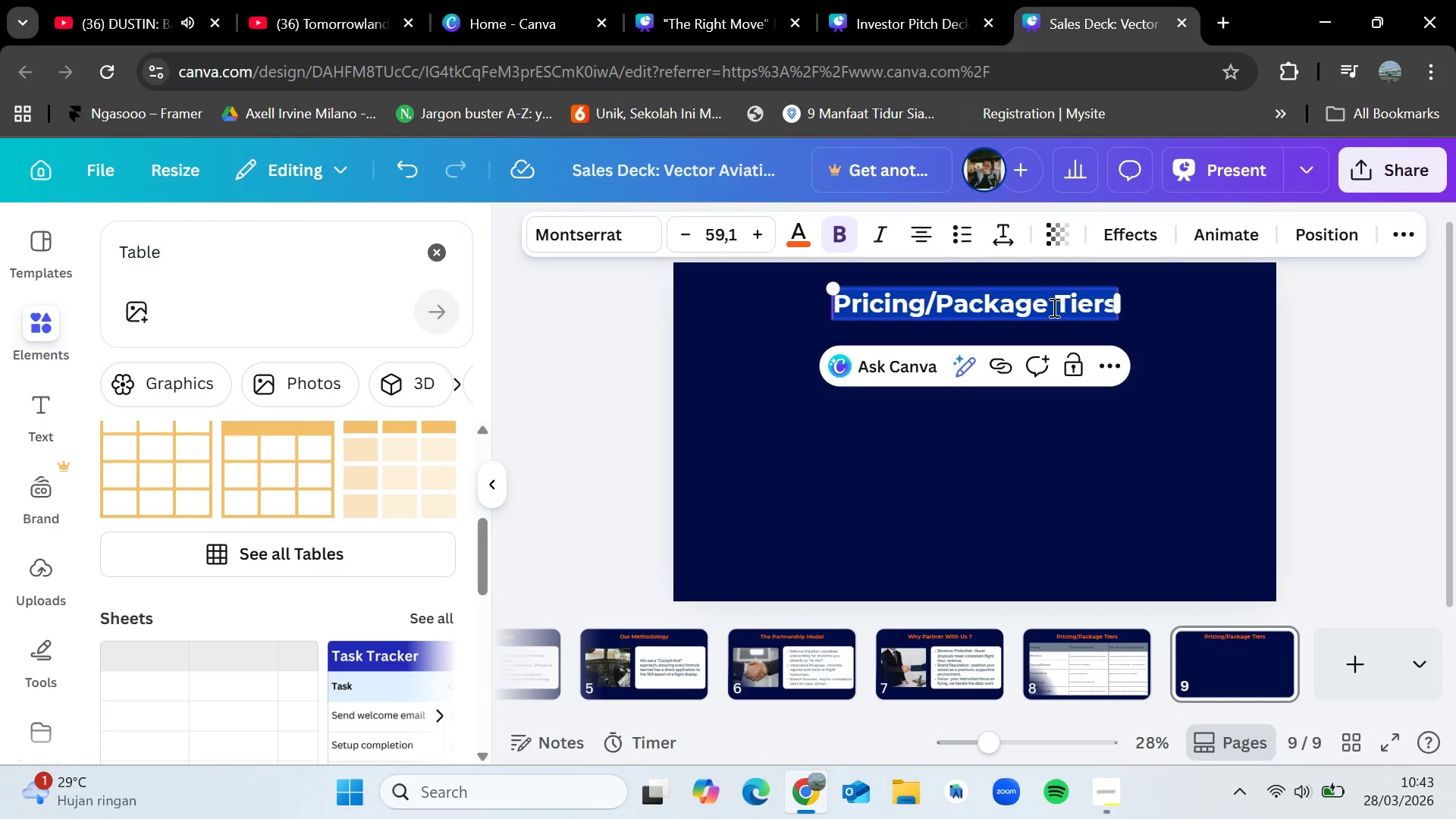 
triple_click([1053, 307])
 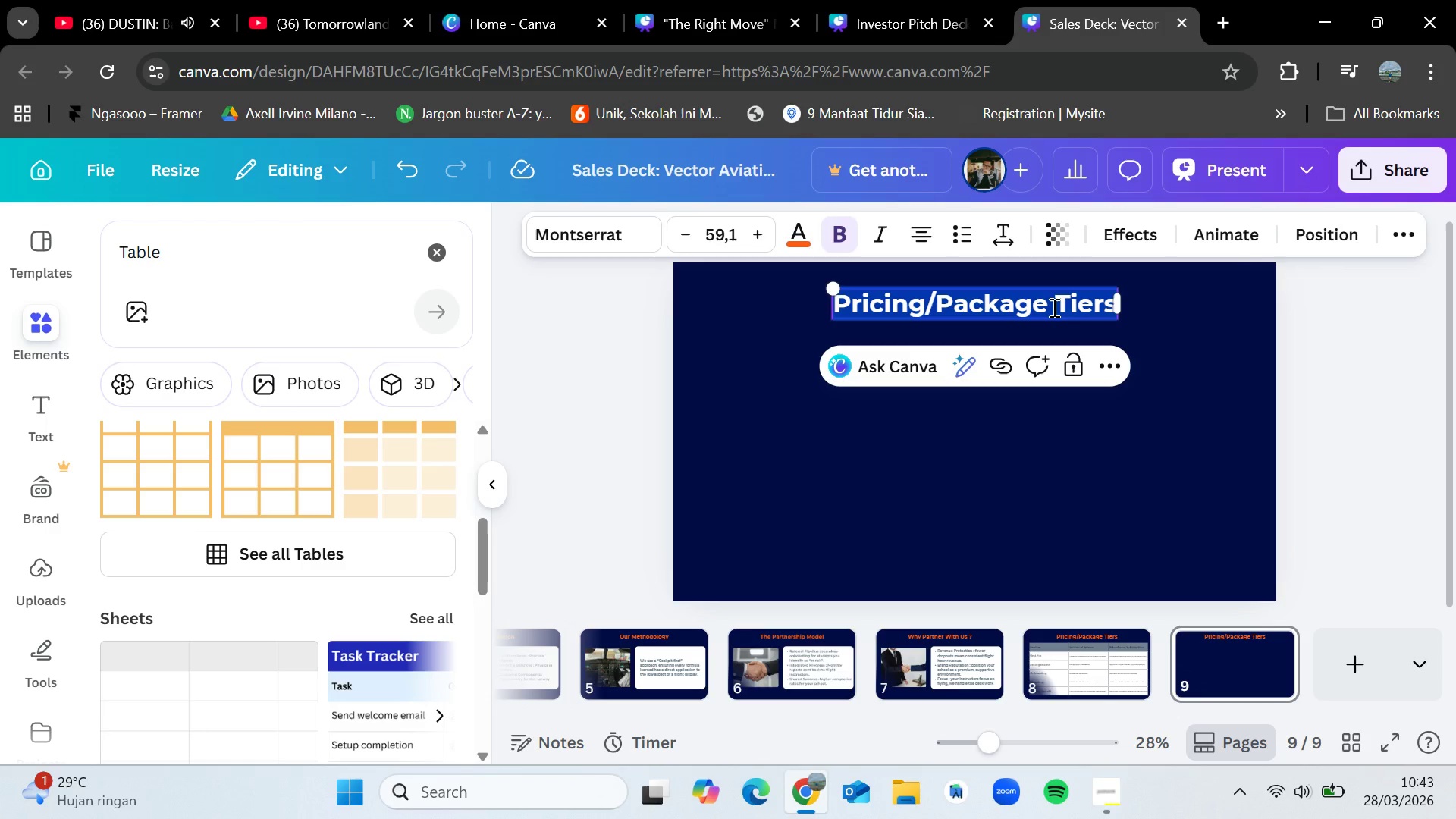 
key(Backspace)
type(Success Metrics)
 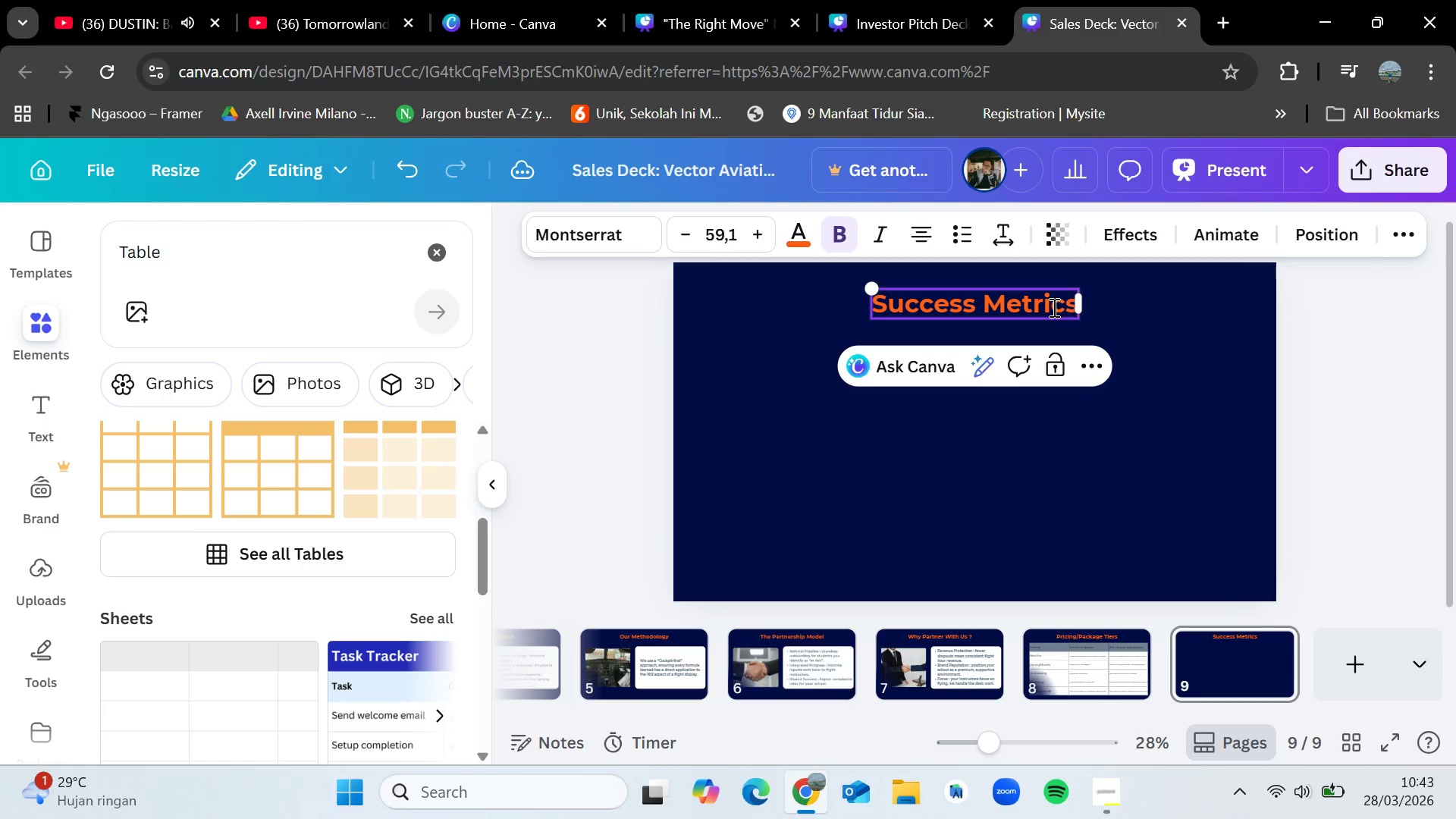 
wait(13.12)
 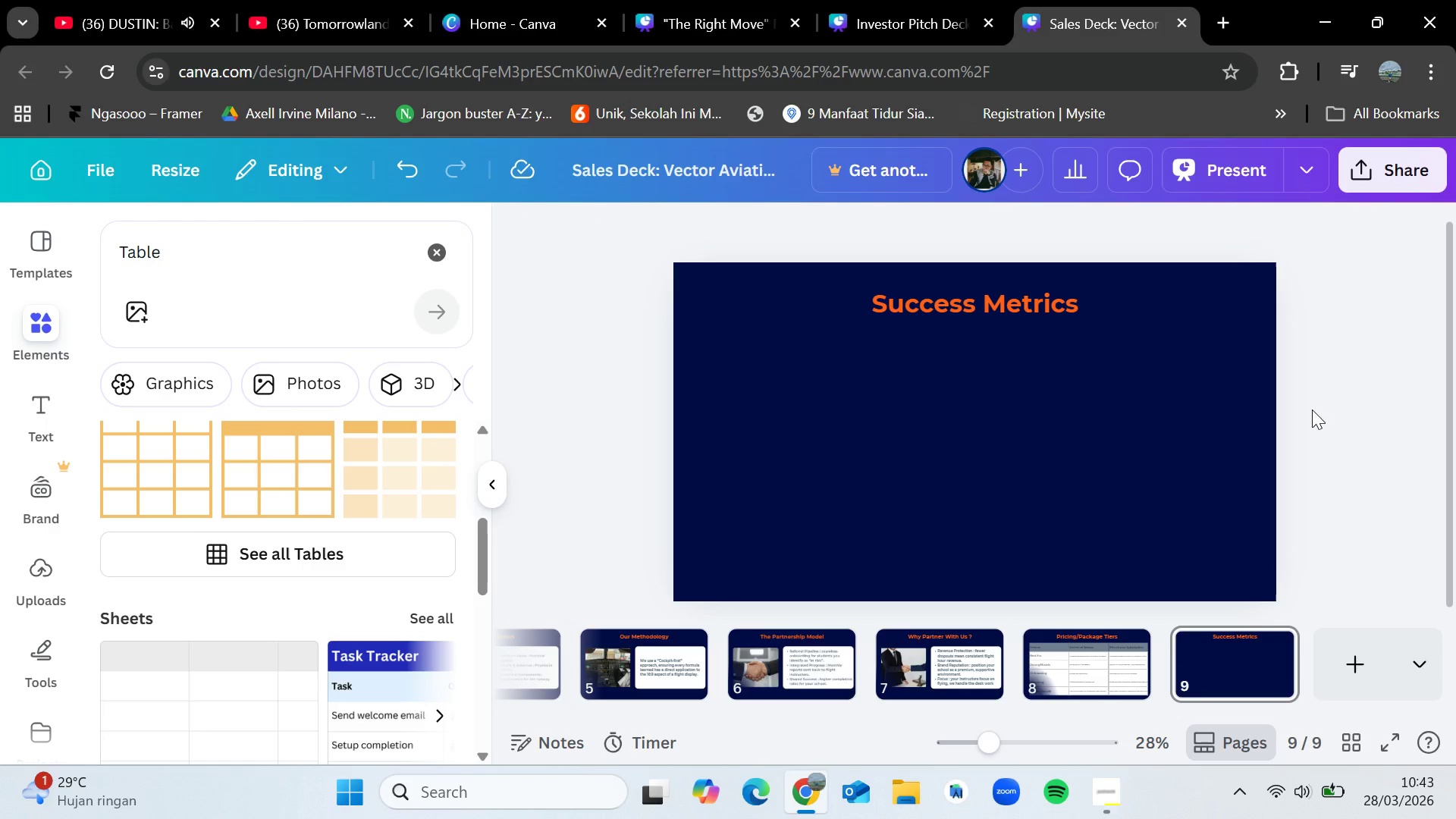 
left_click([431, 257])
 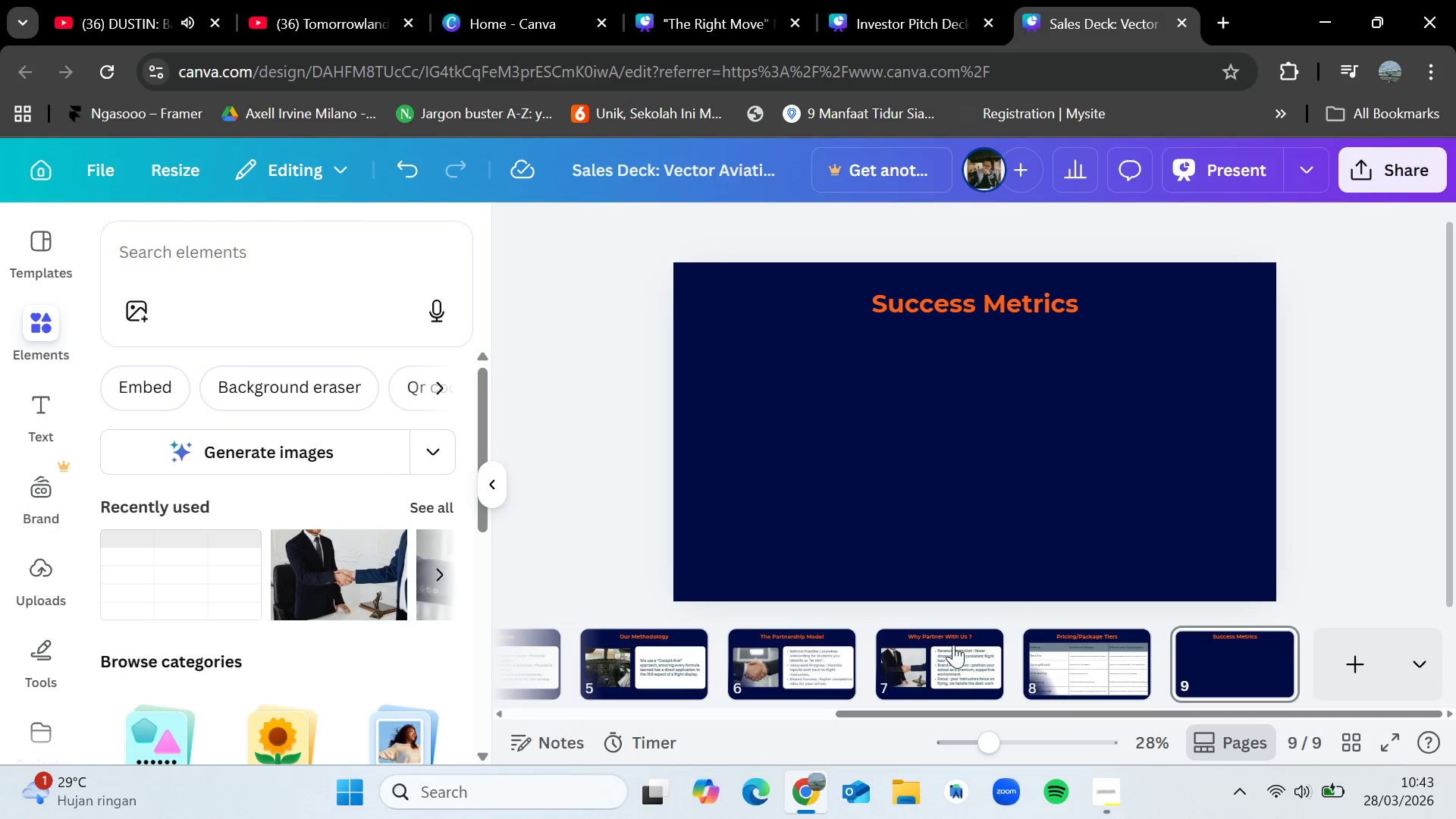 
left_click([943, 649])
 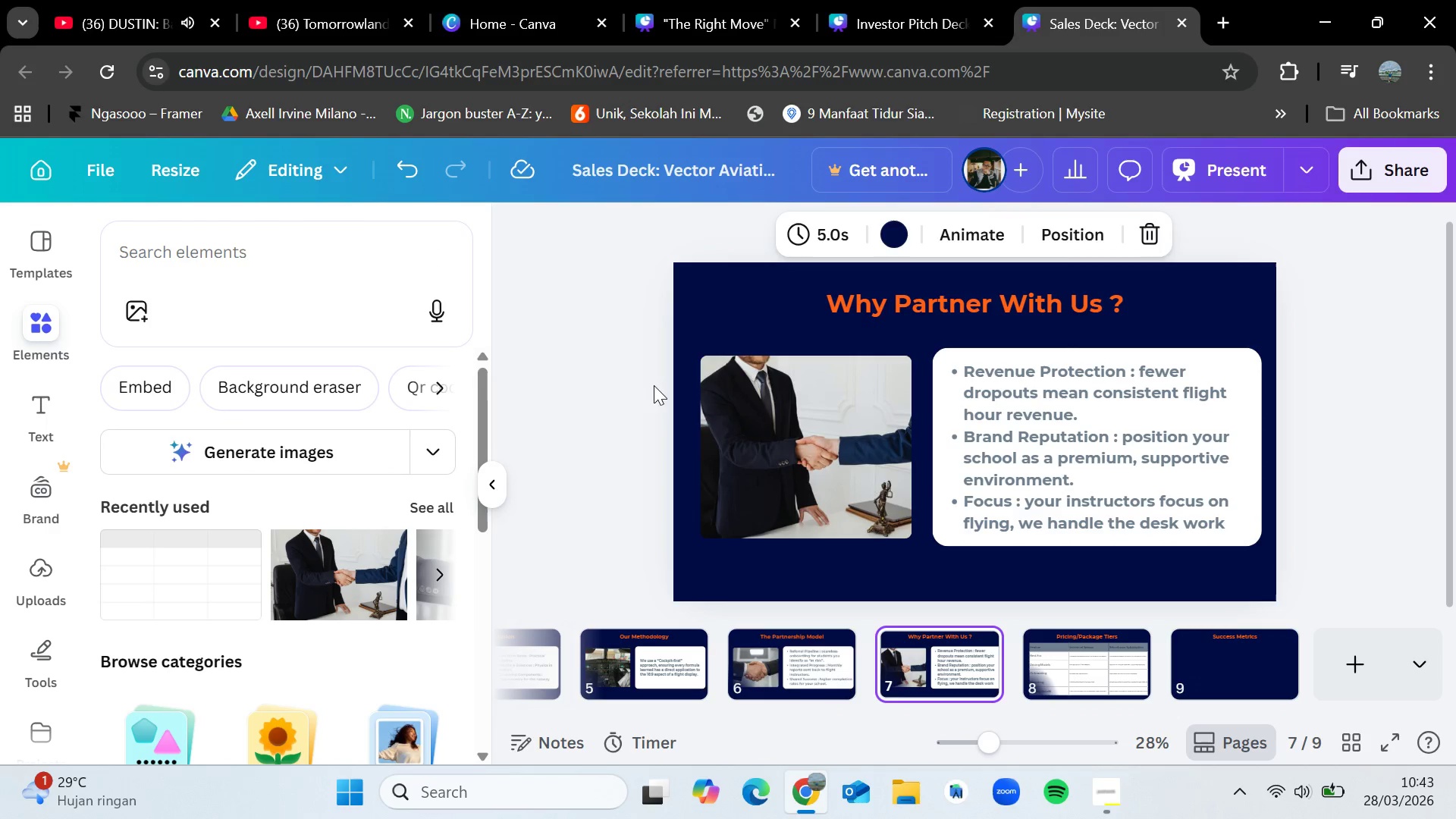 
left_click_drag(start_coordinate=[654, 384], to_coordinate=[1278, 540])
 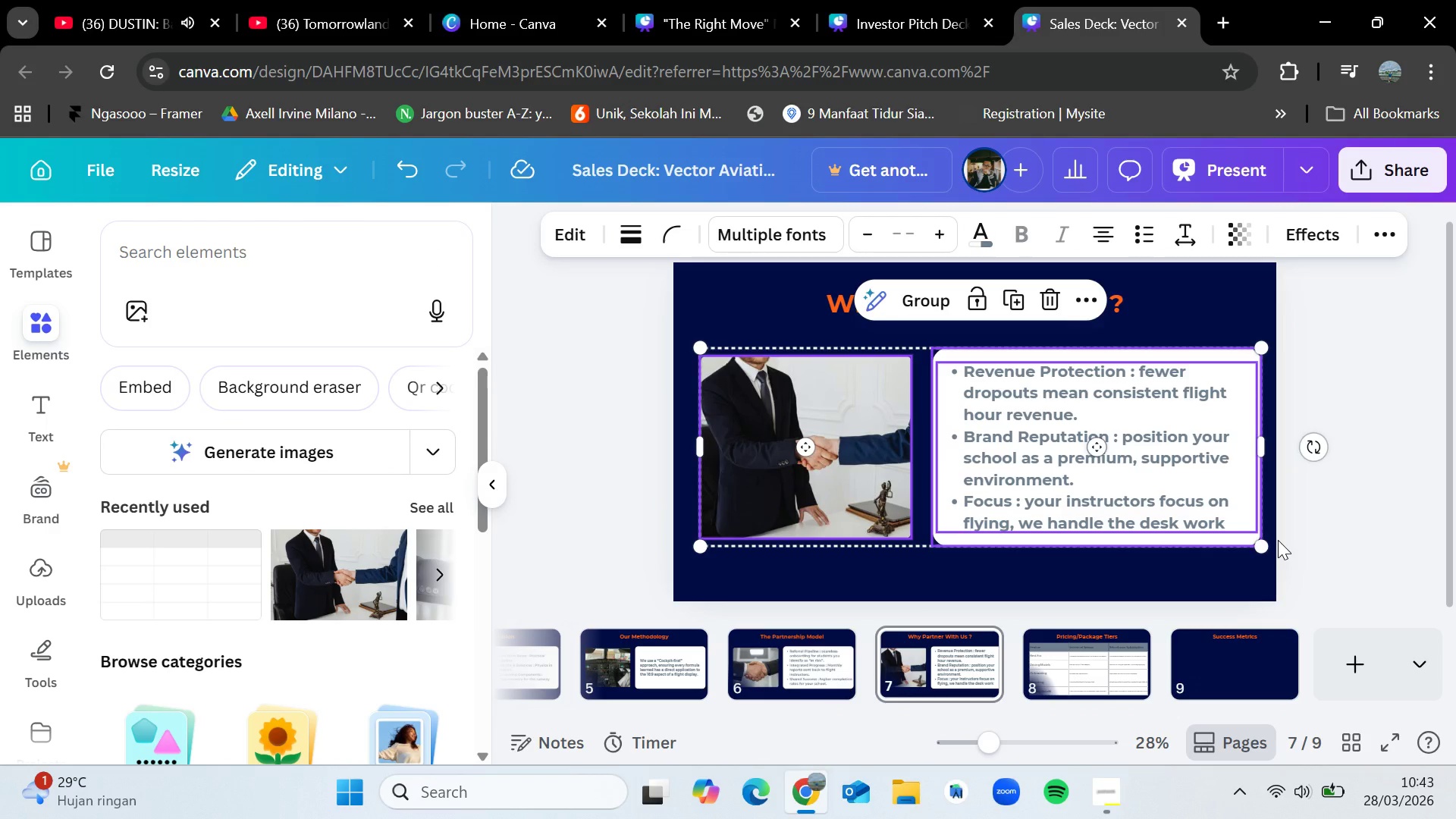 
key(Control+C)
 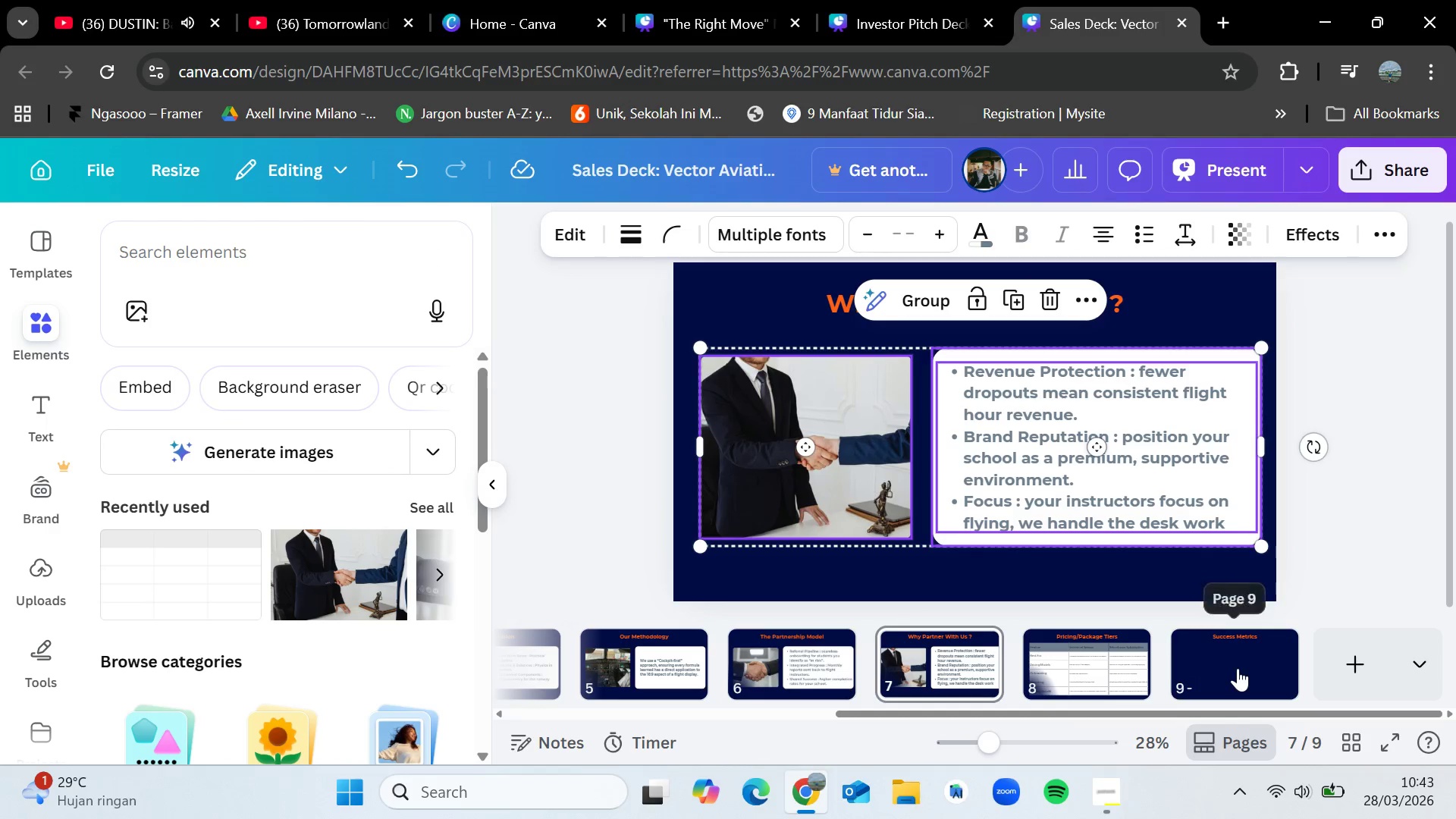 
left_click([1238, 668])
 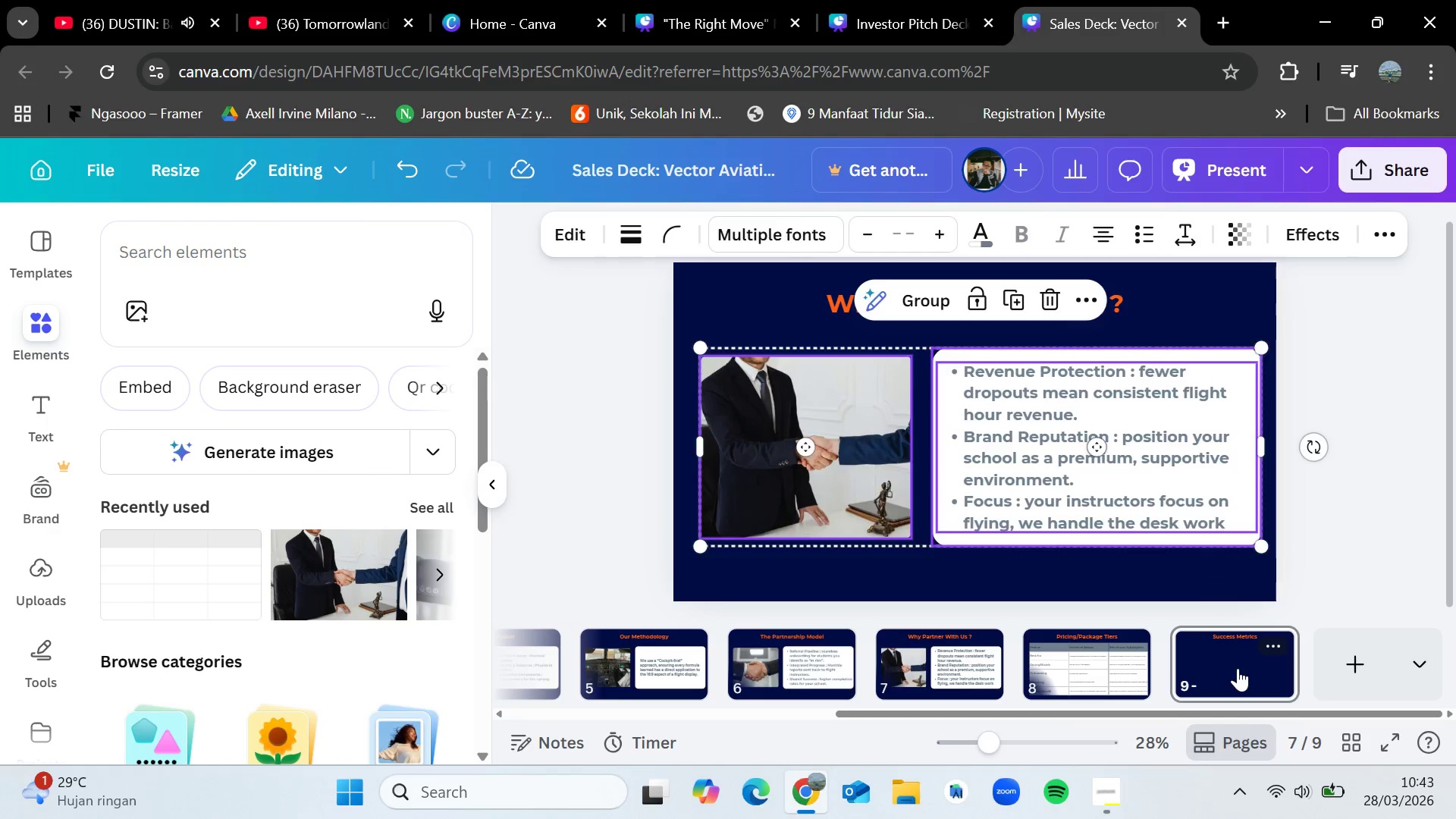 
key(Control+V)
 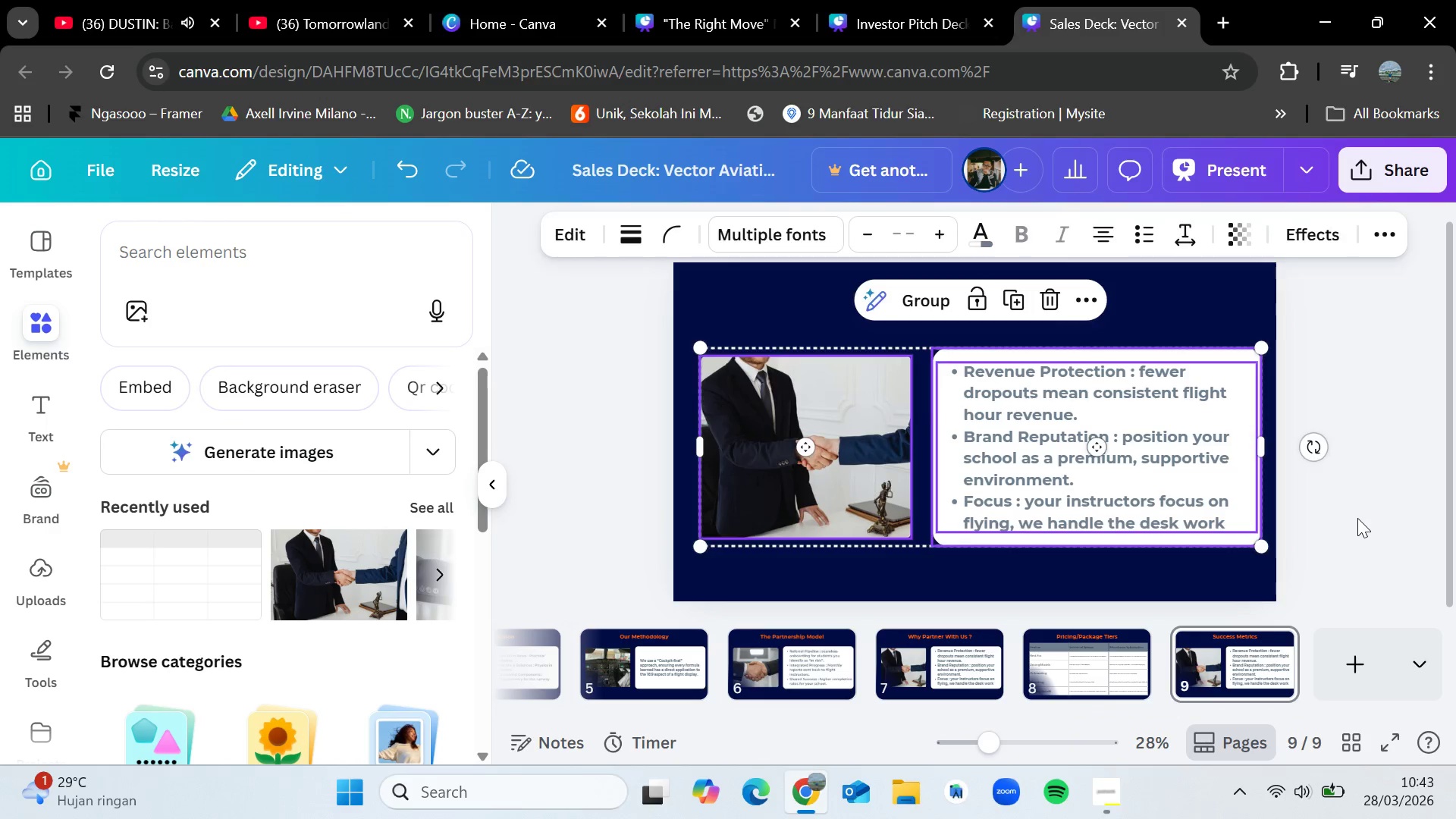 
left_click([1357, 518])
 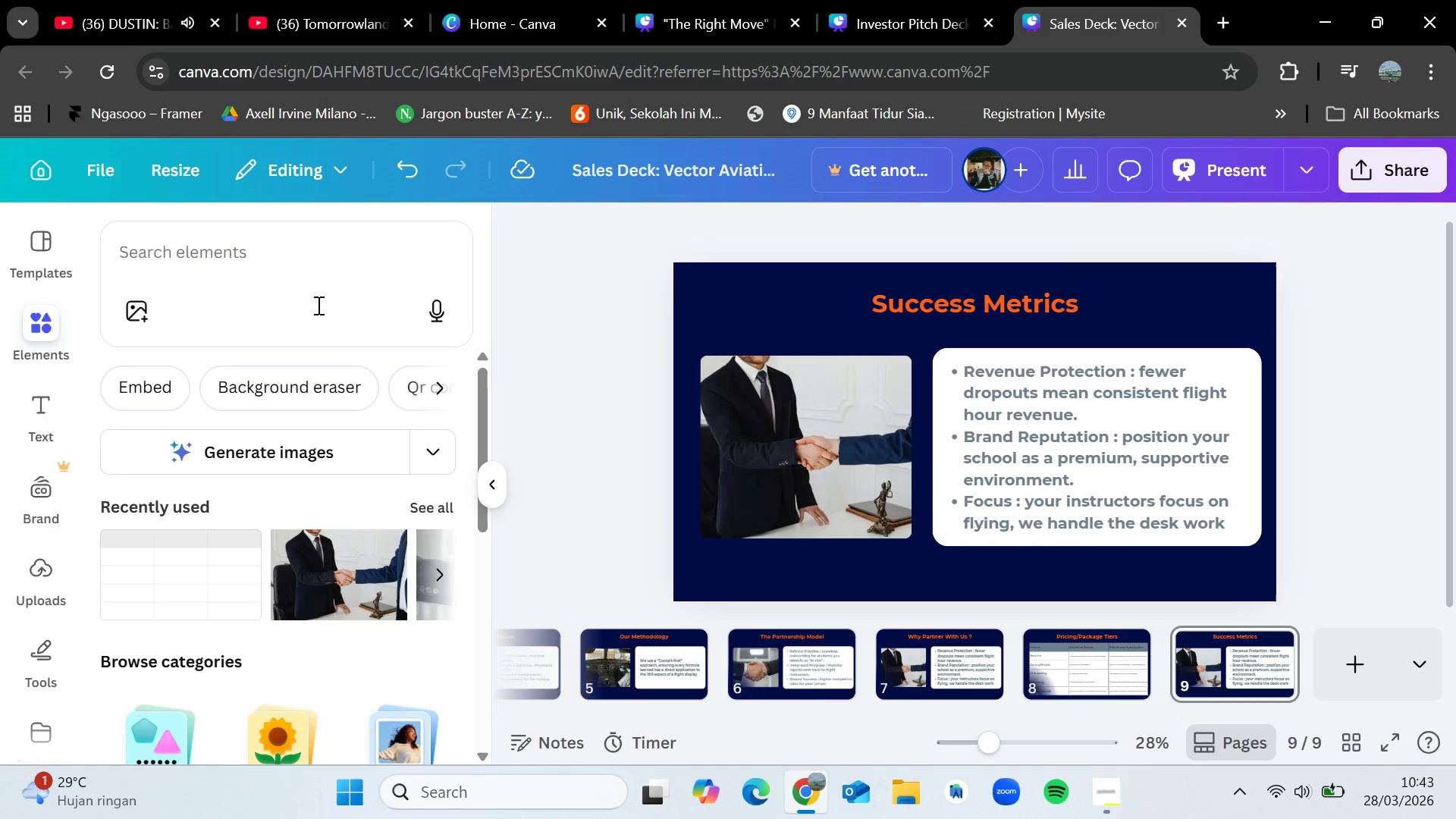 
left_click([317, 303])
 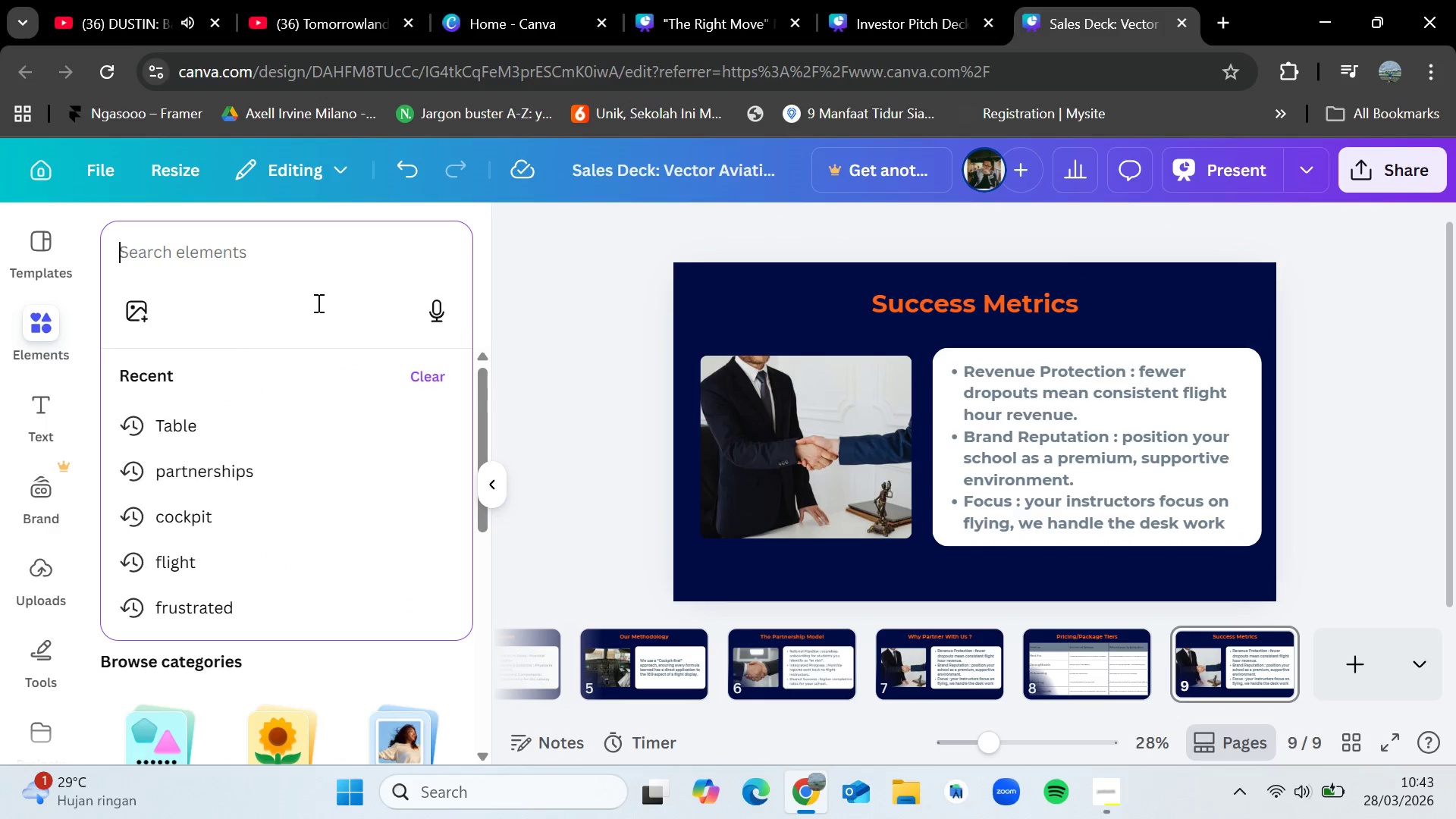 
type(students)
 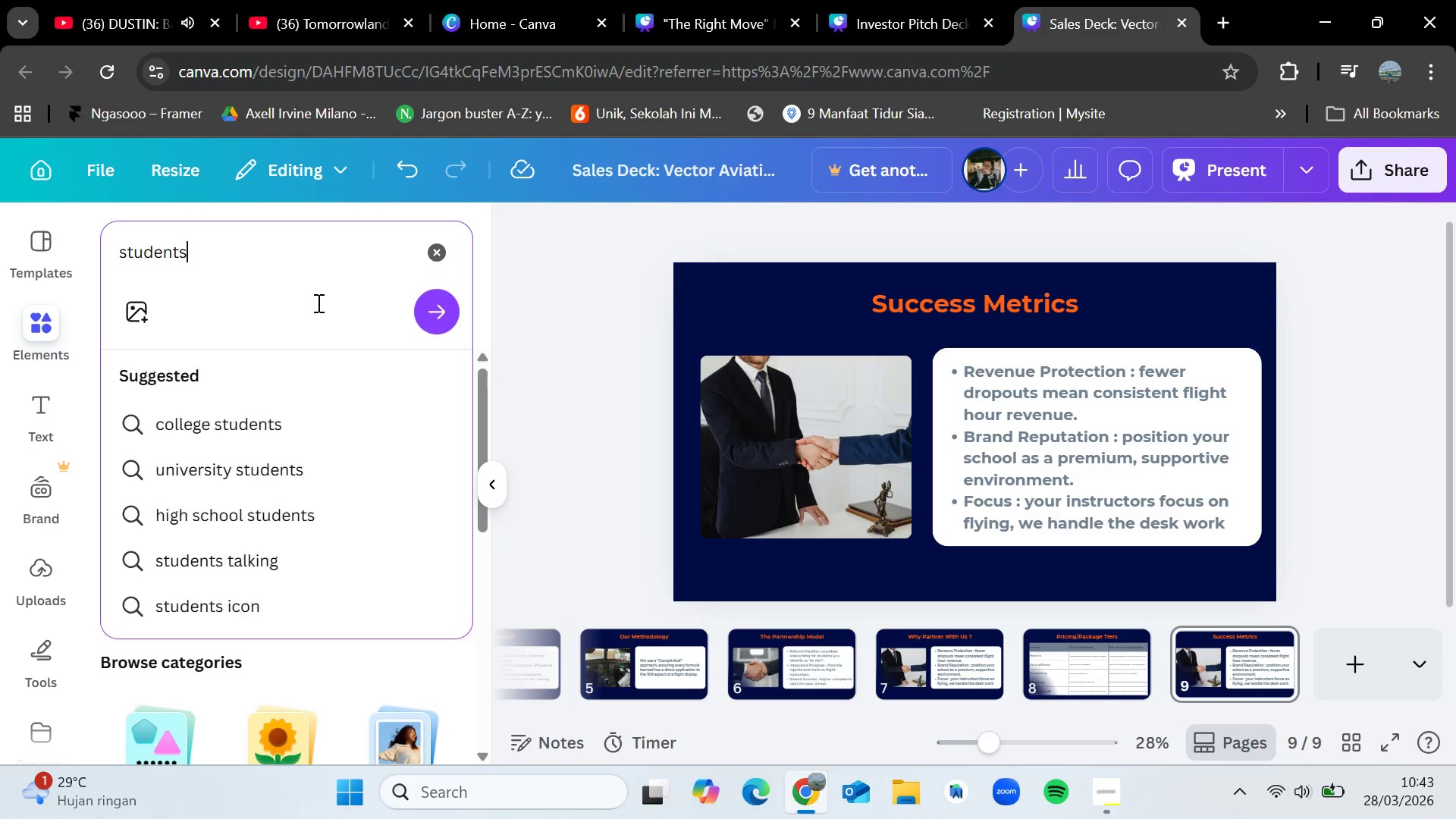 
key(Enter)
 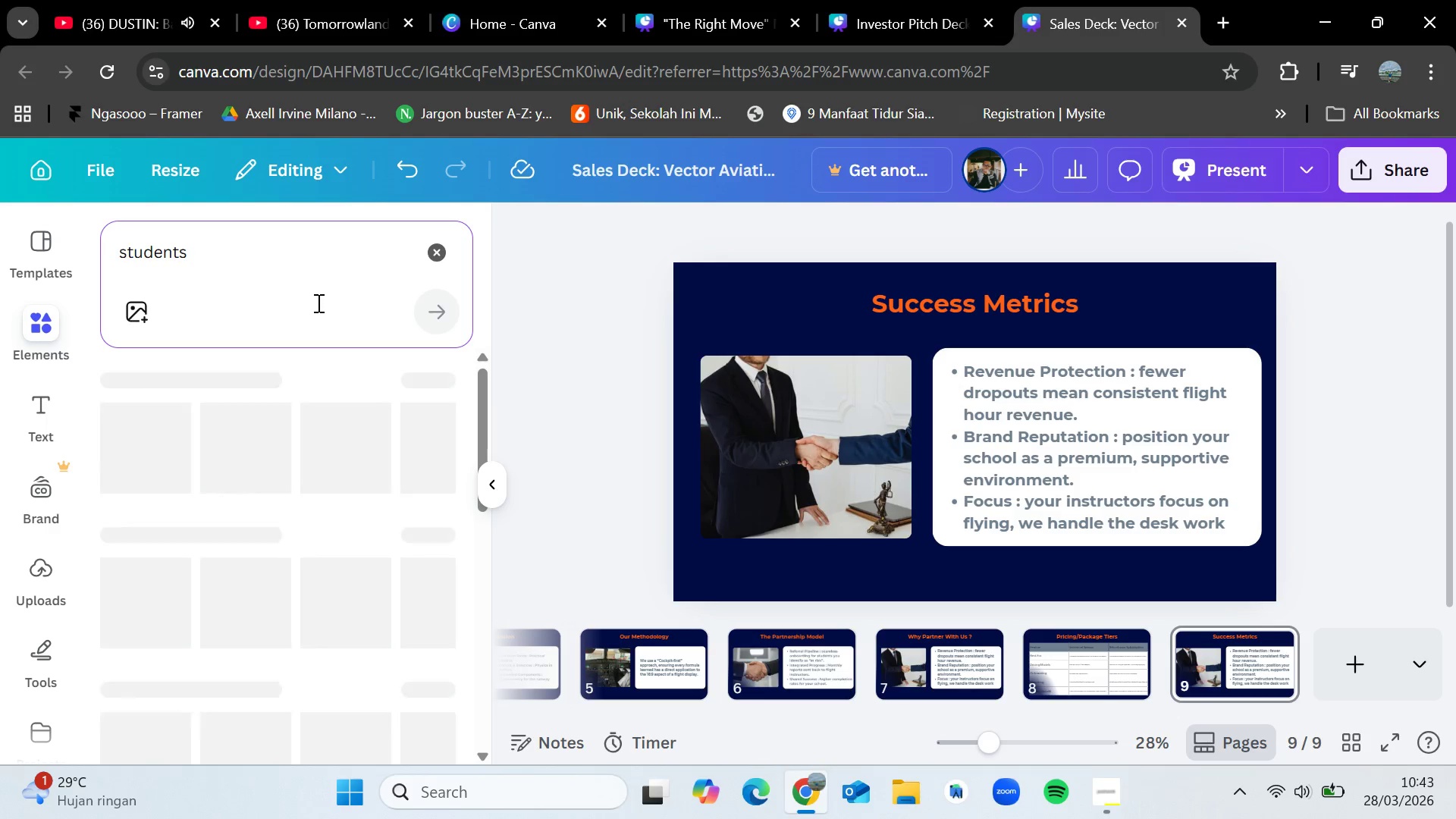 
mouse_move([233, 531])
 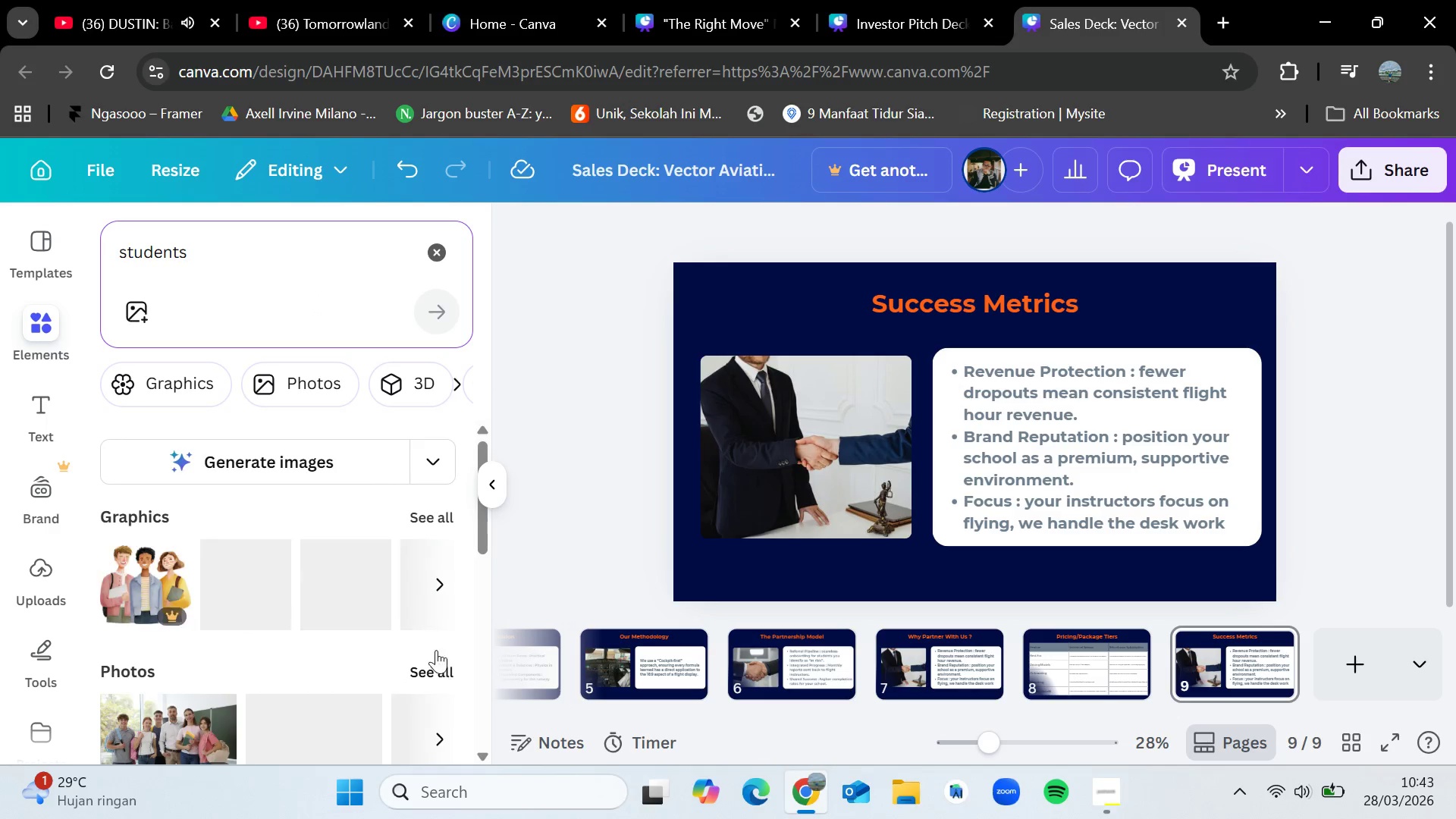 
scroll: coordinate [361, 653], scroll_direction: down, amount: 1.0
 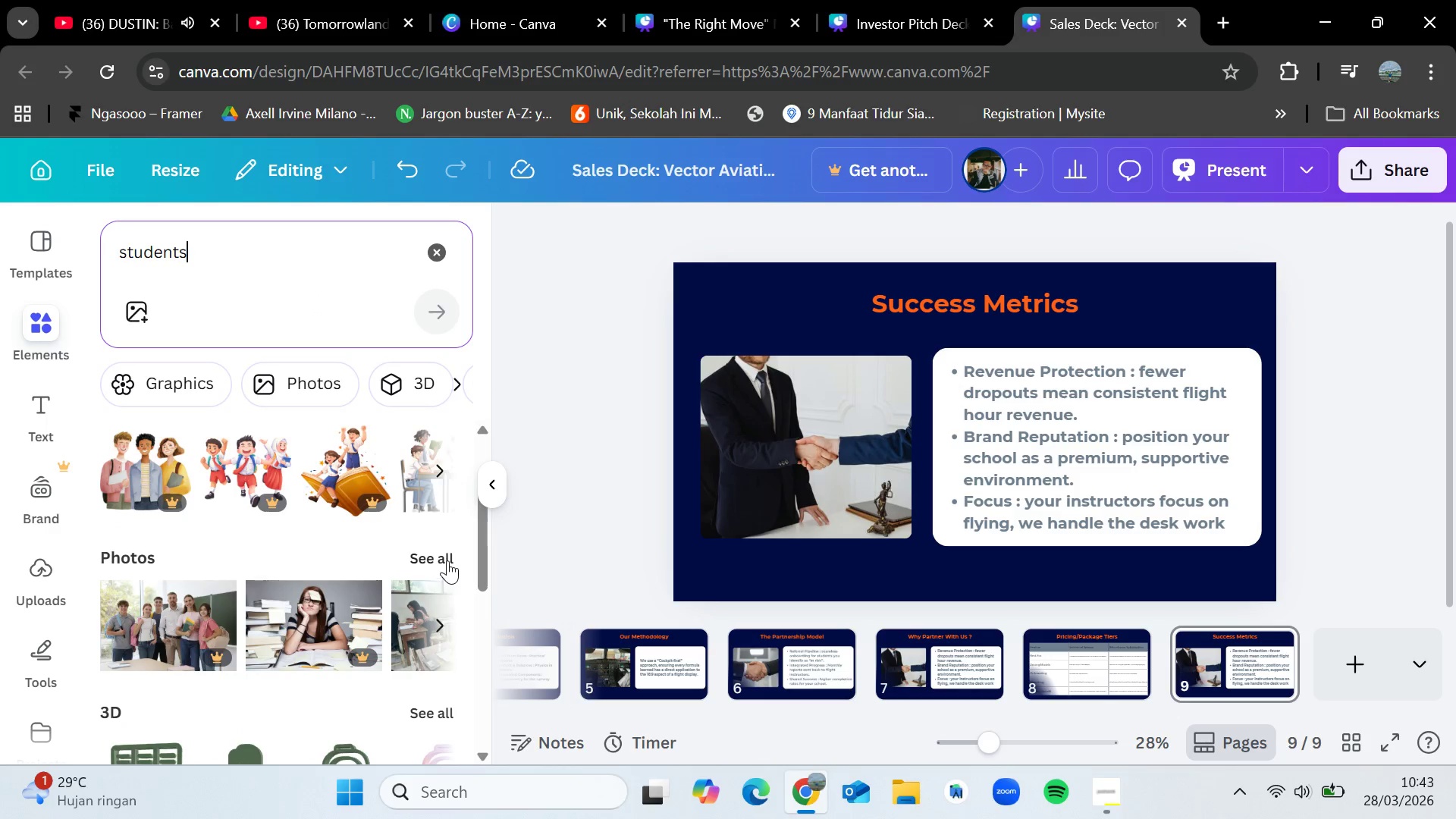 
left_click([447, 558])
 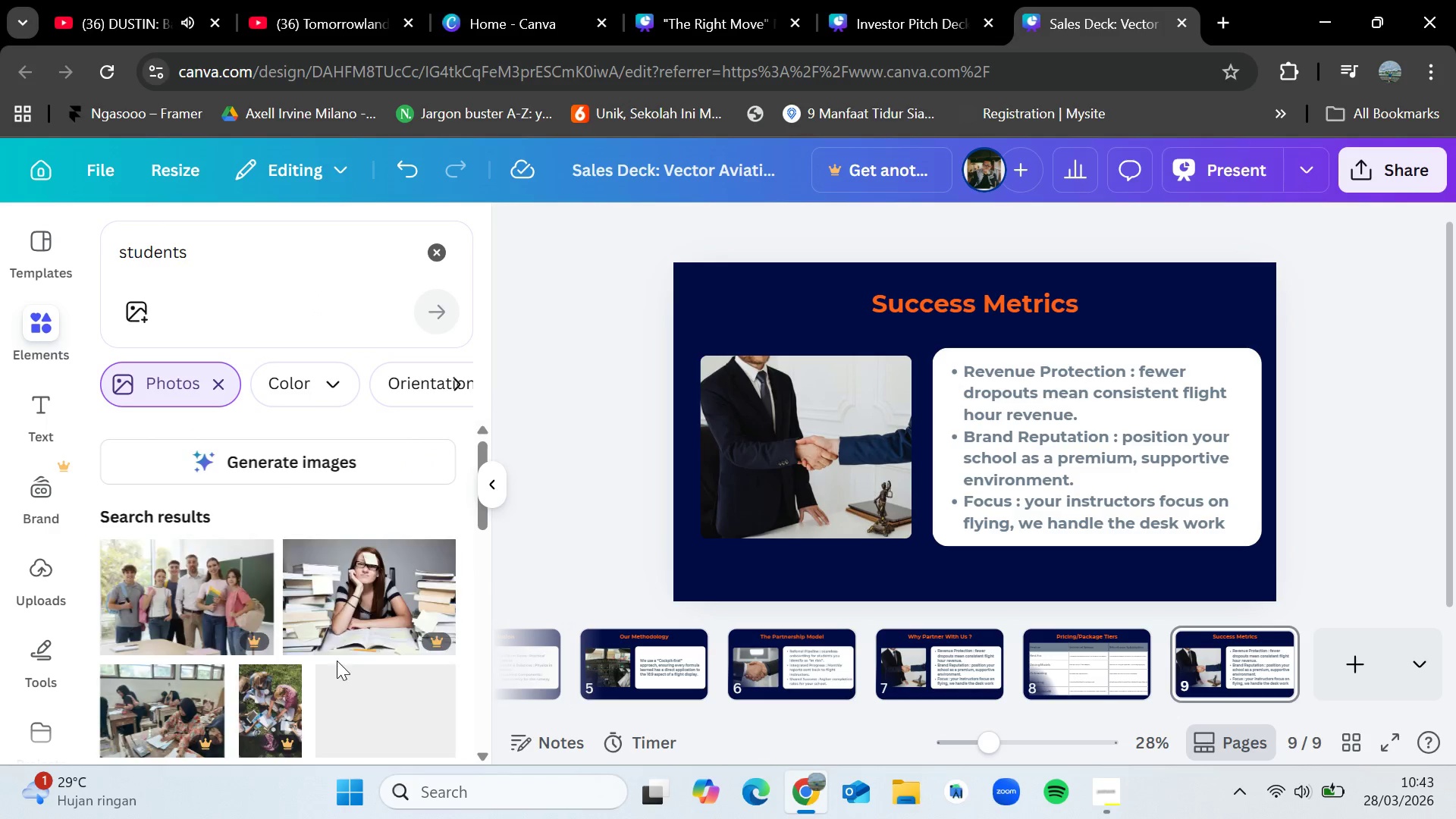 
scroll: coordinate [306, 648], scroll_direction: down, amount: 10.0
 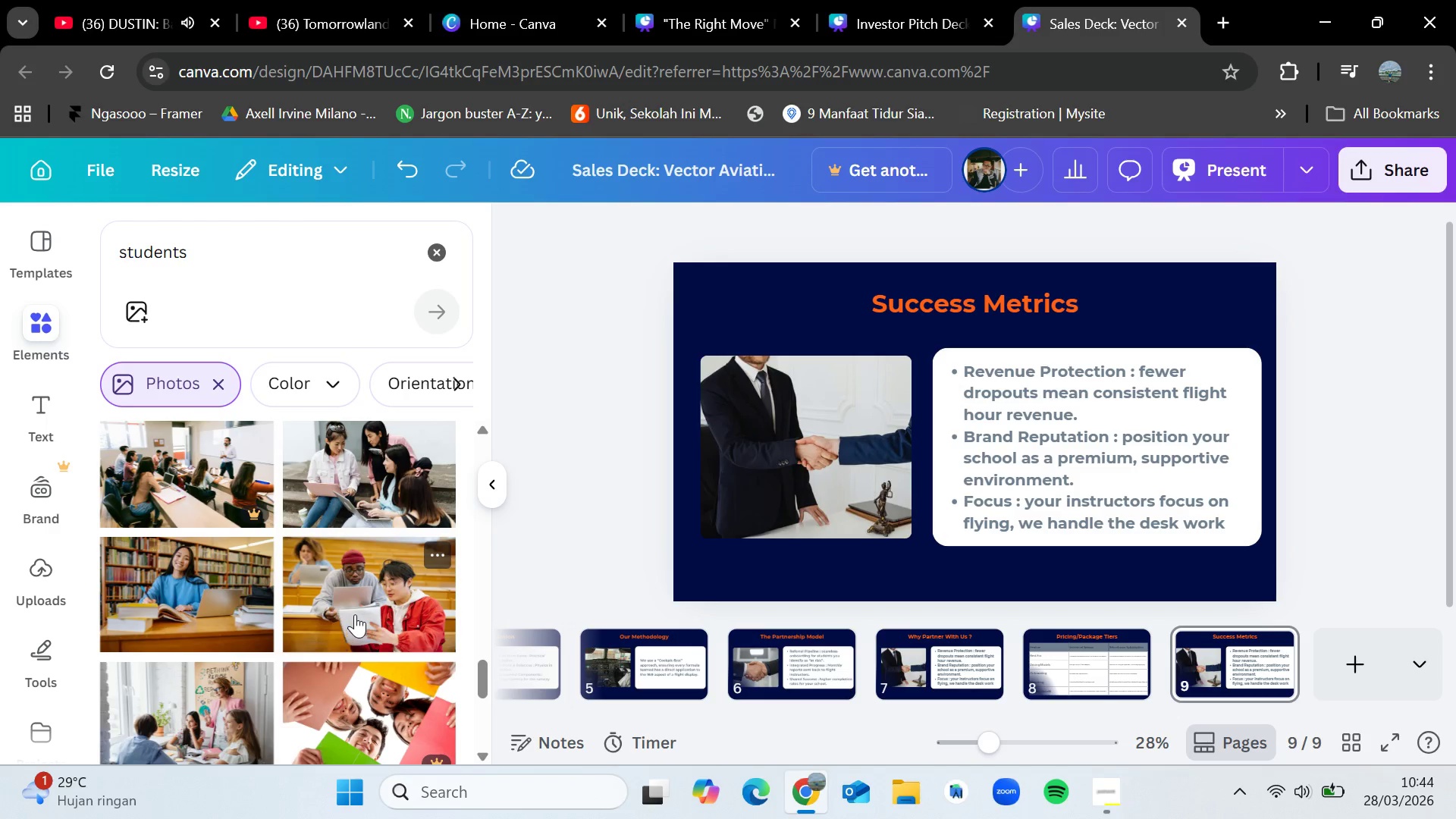 
left_click_drag(start_coordinate=[332, 595], to_coordinate=[826, 477])
 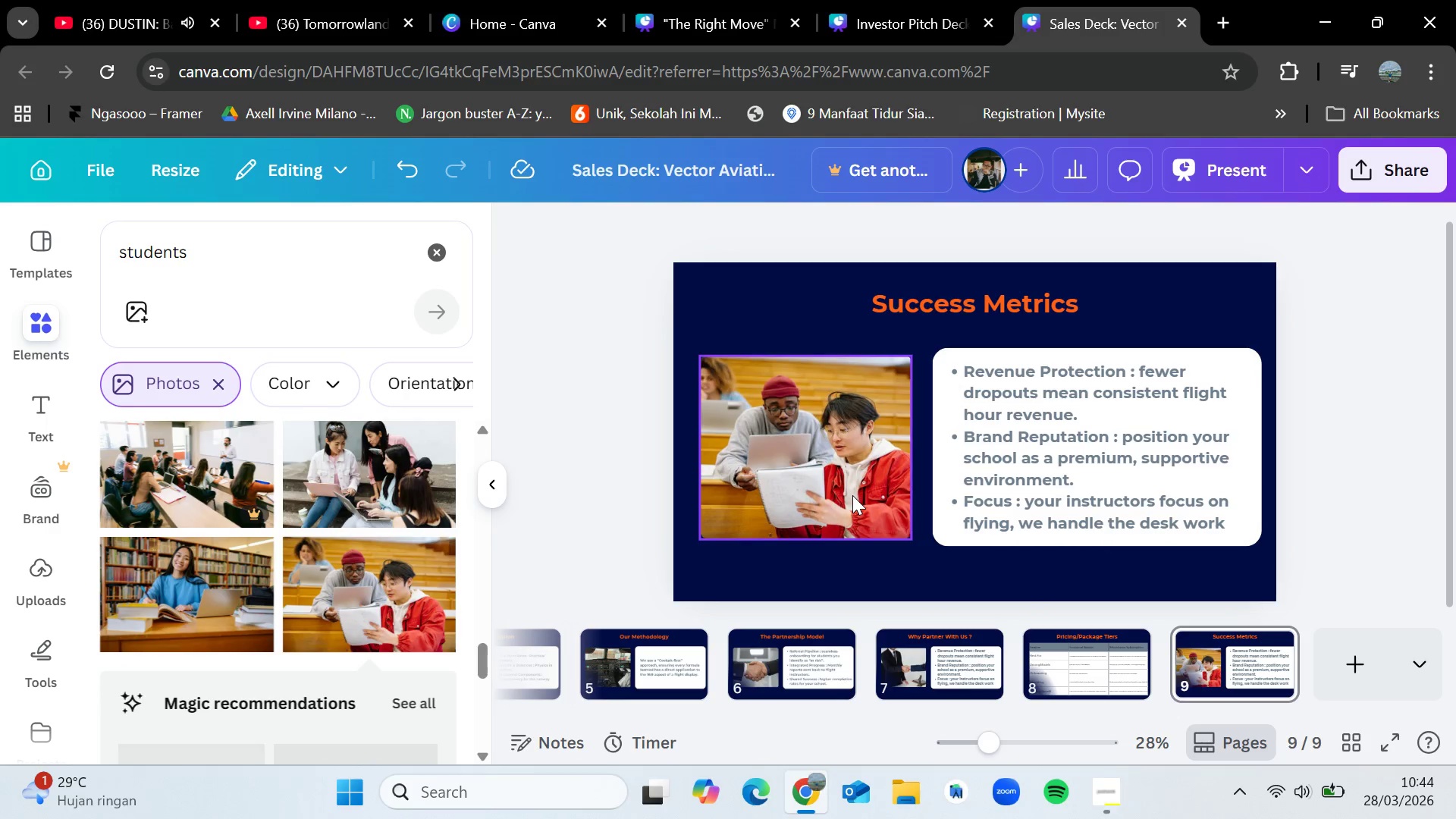 
double_click([852, 495])
 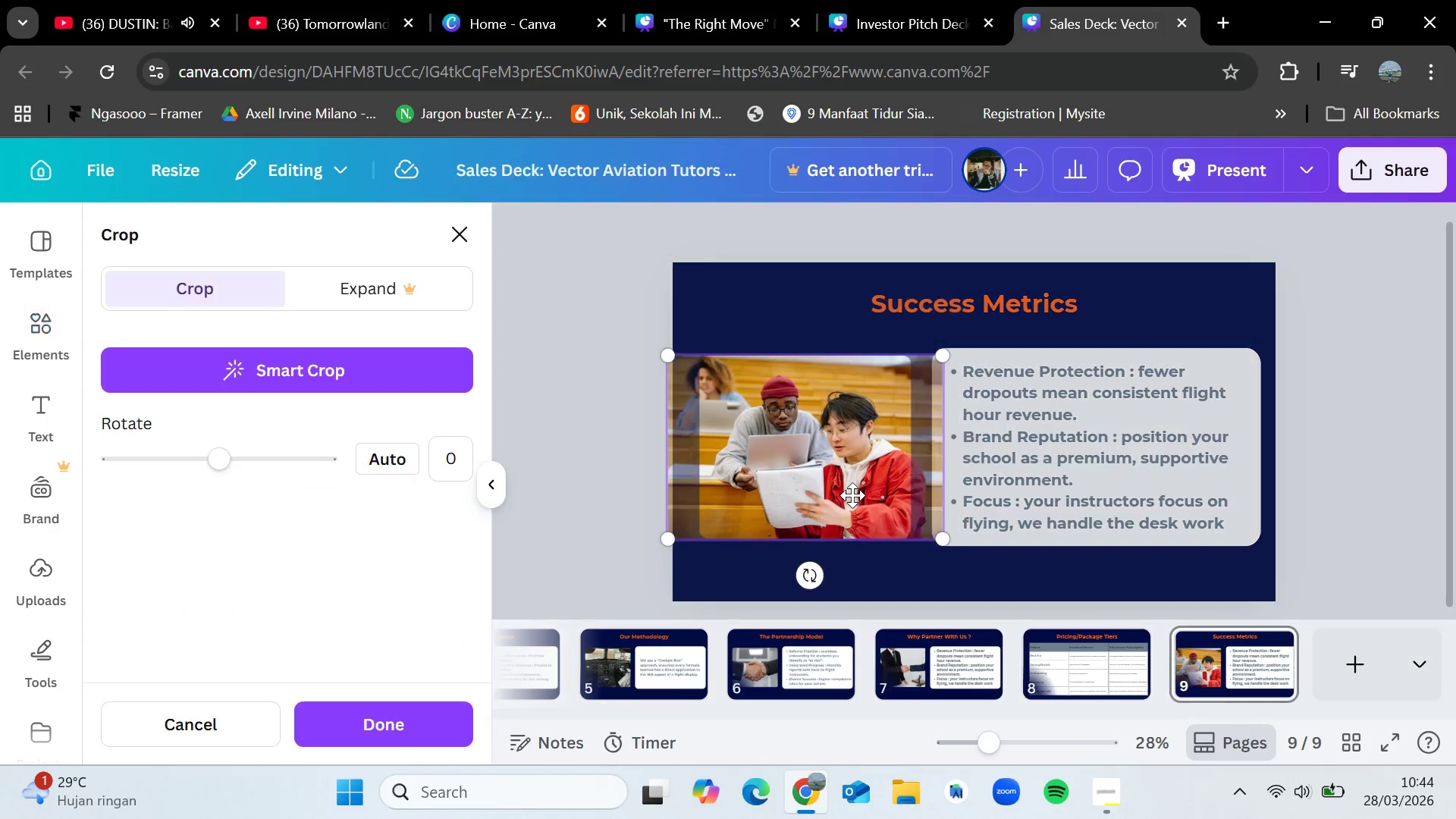 
left_click_drag(start_coordinate=[852, 495], to_coordinate=[826, 494])
 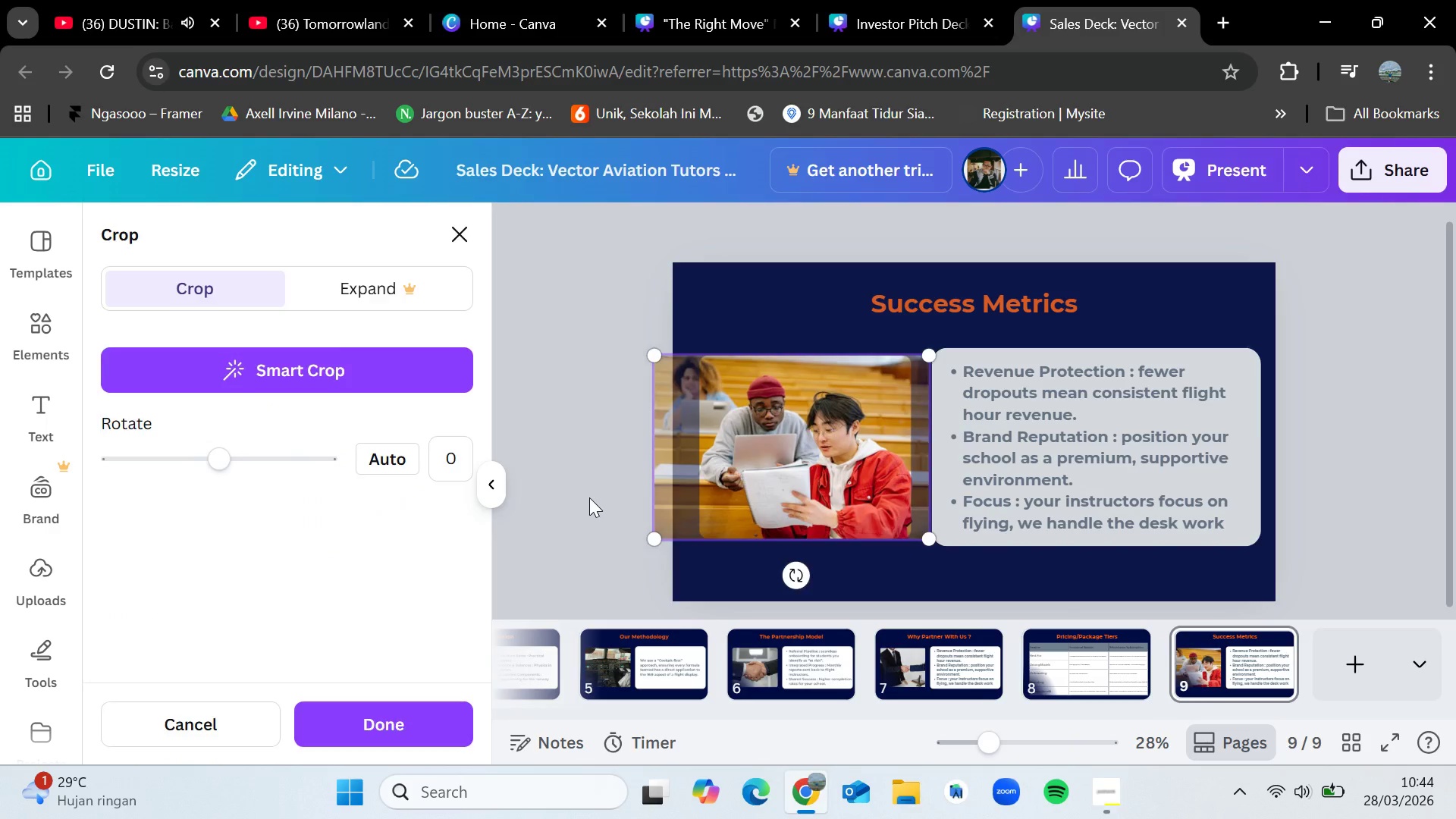 
left_click([589, 497])
 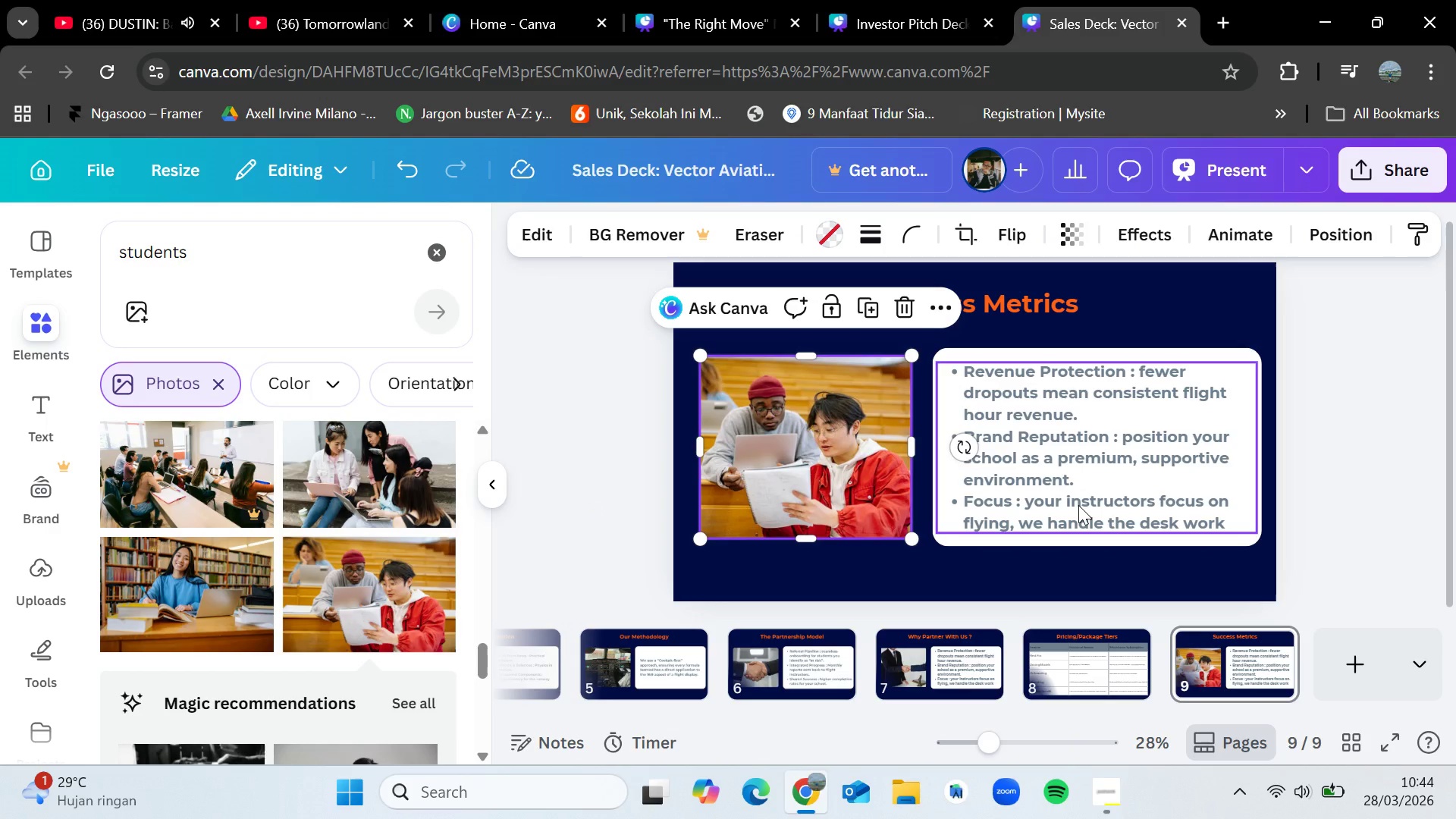 
double_click([1081, 509])
 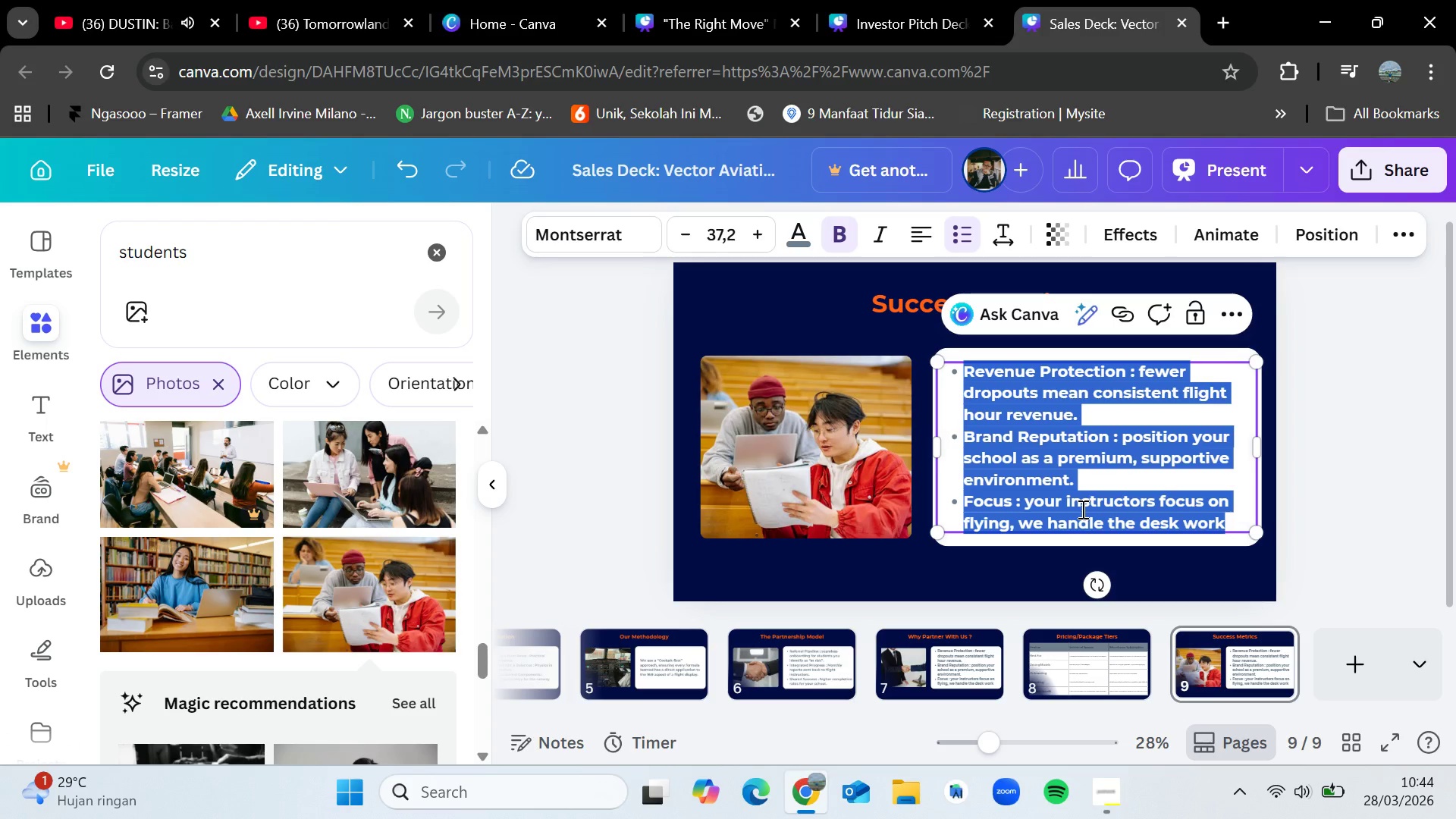 
key(Backspace)
type(90% Pa)
key(Backspace)
key(Backspace)
type(pass rate improvement for enrolled studem)
key(Backspace)
type(nts.)
 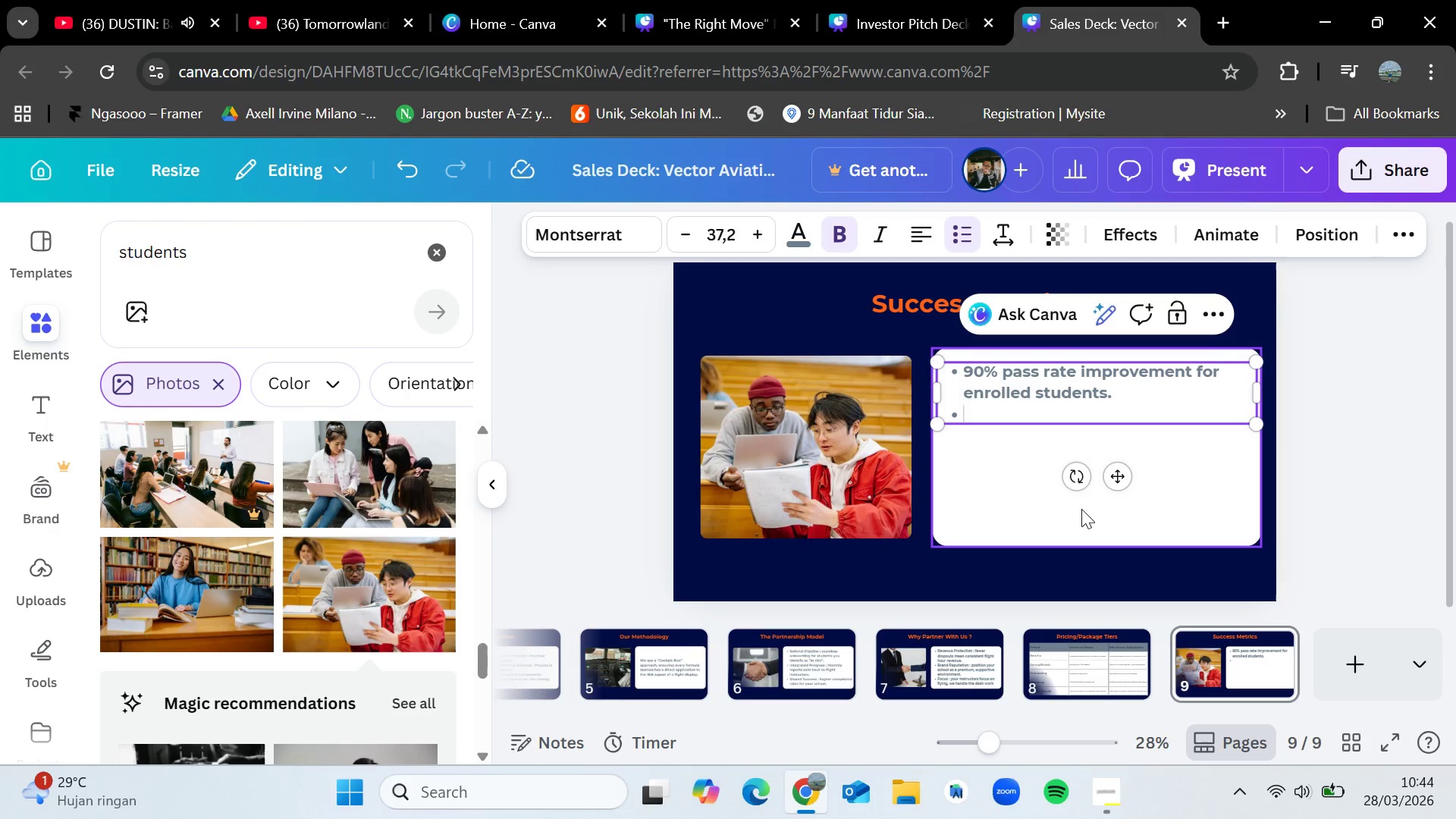 
 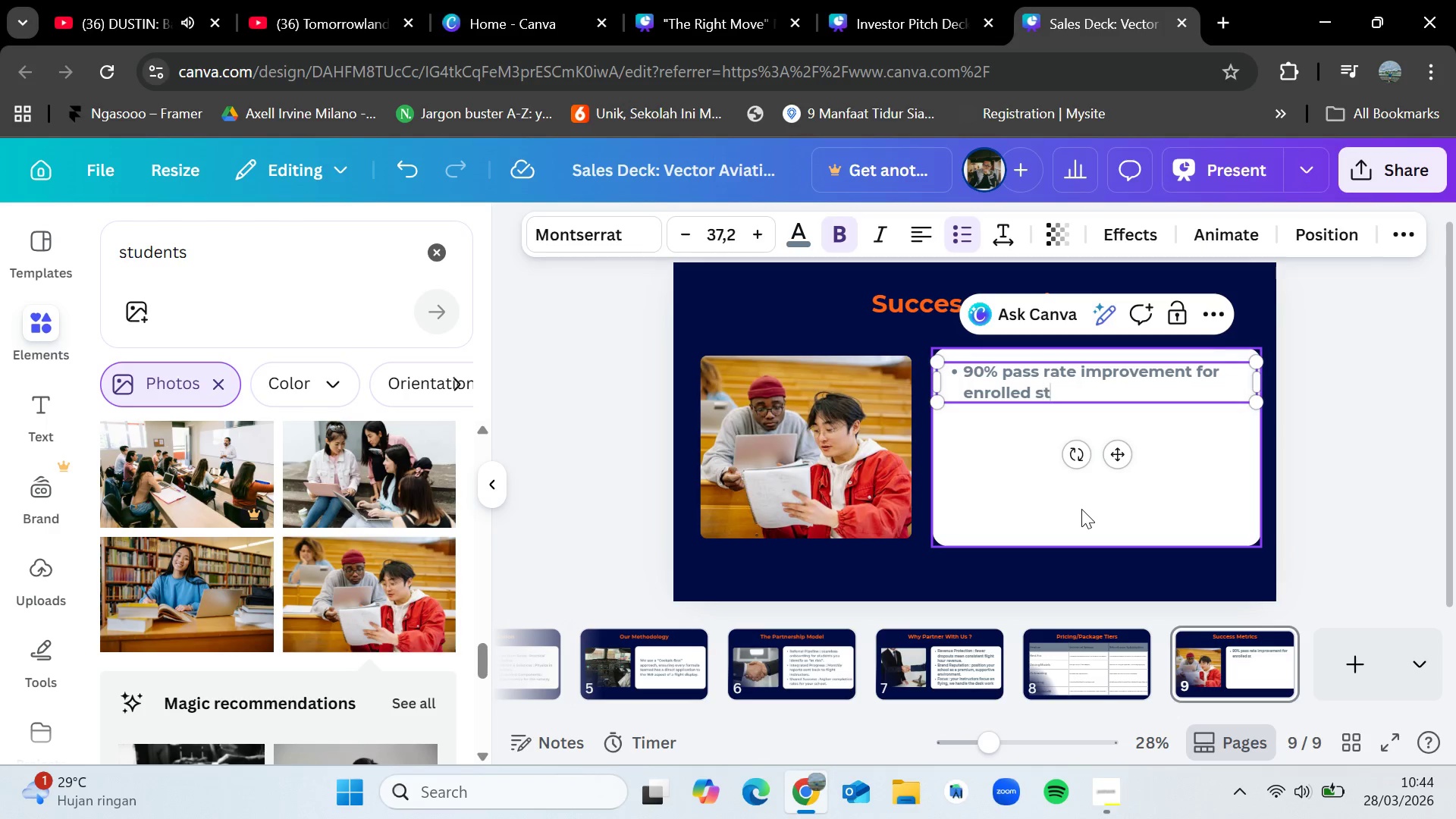 
key(Enter)
 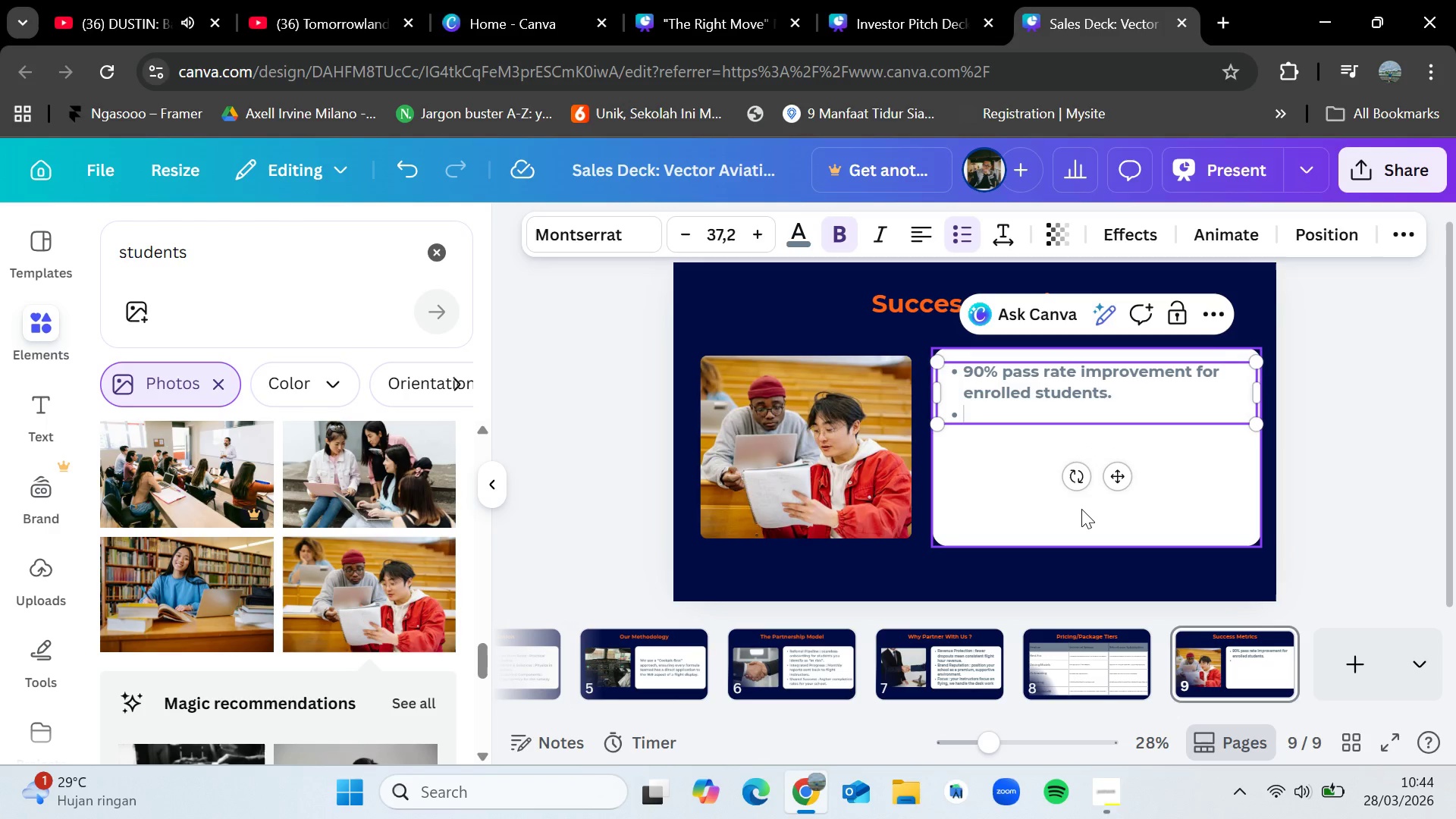 
type(15% increase o)
key(Backspace)
type(in student retention for partner schools.)
 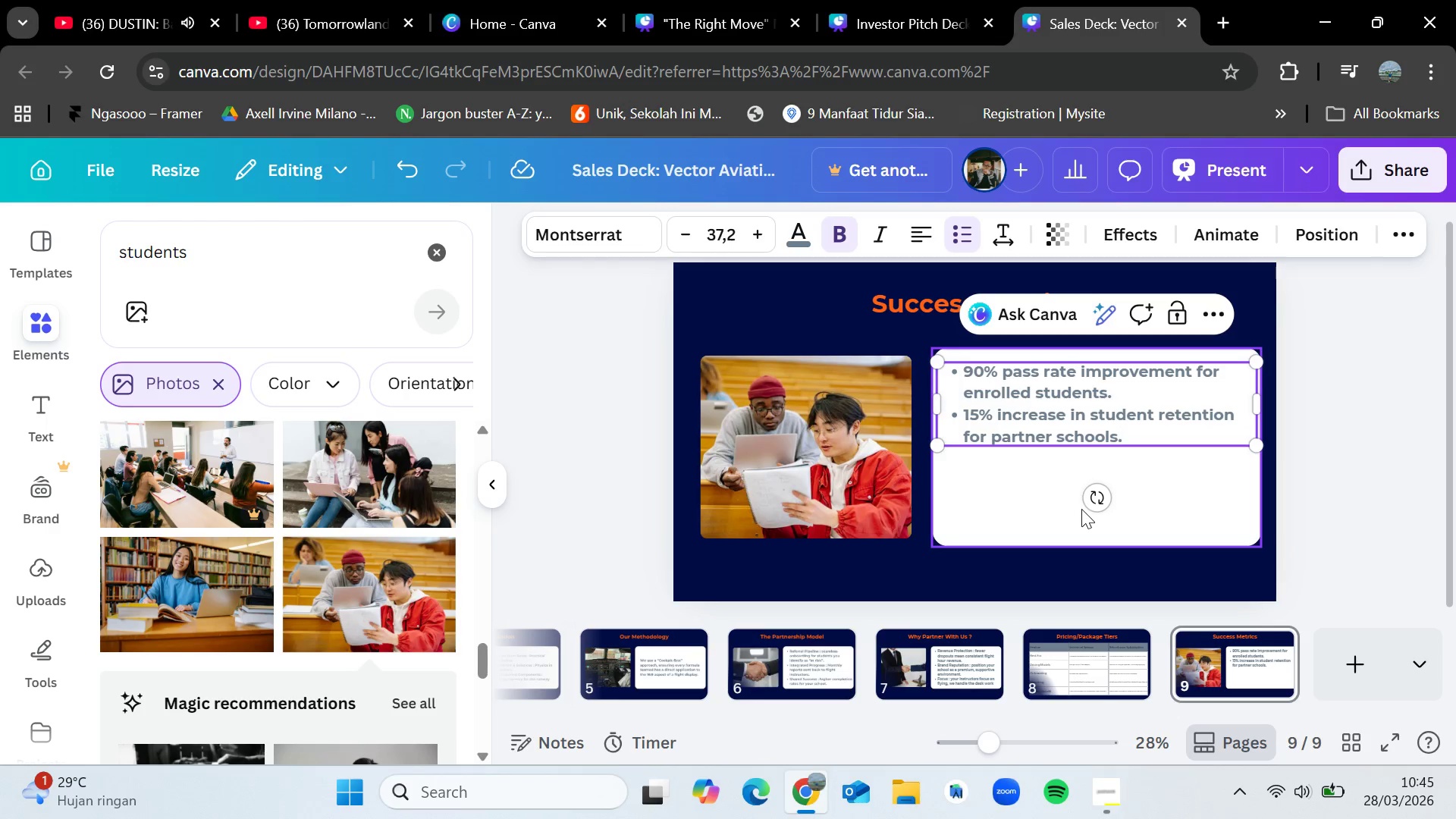 
left_click([1404, 395])
 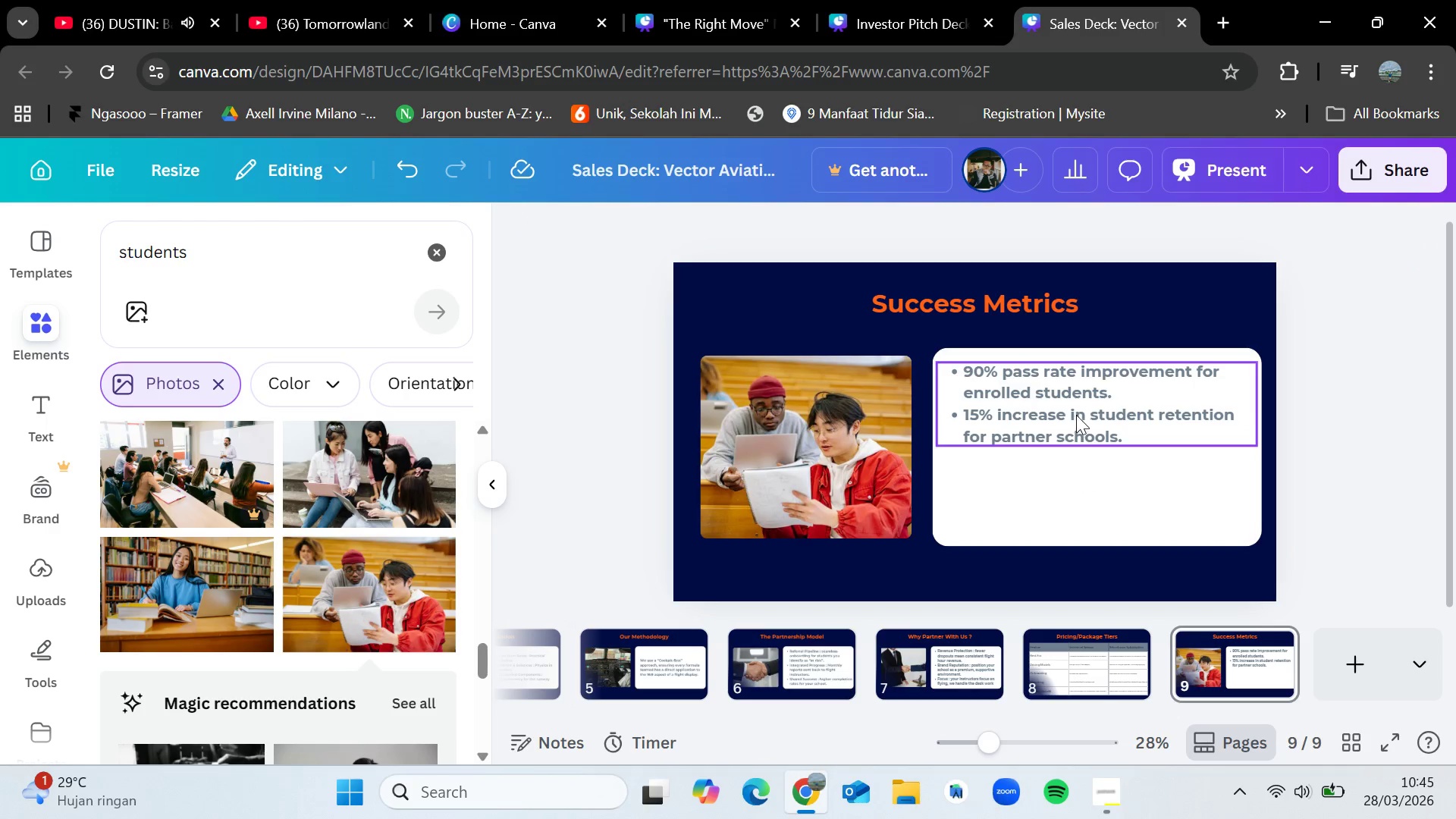 
left_click_drag(start_coordinate=[1076, 415], to_coordinate=[1075, 445])
 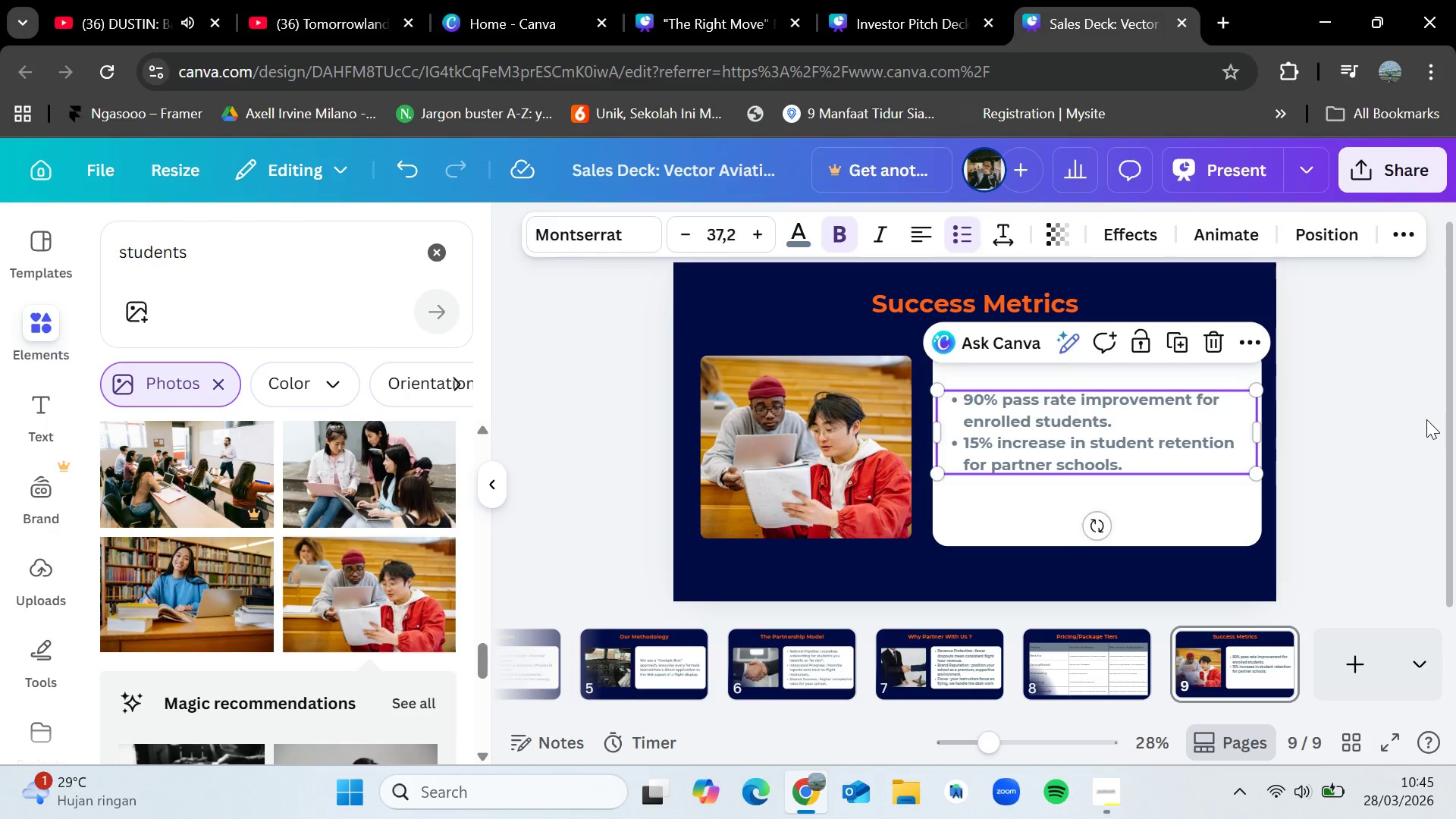 
left_click([1426, 419])
 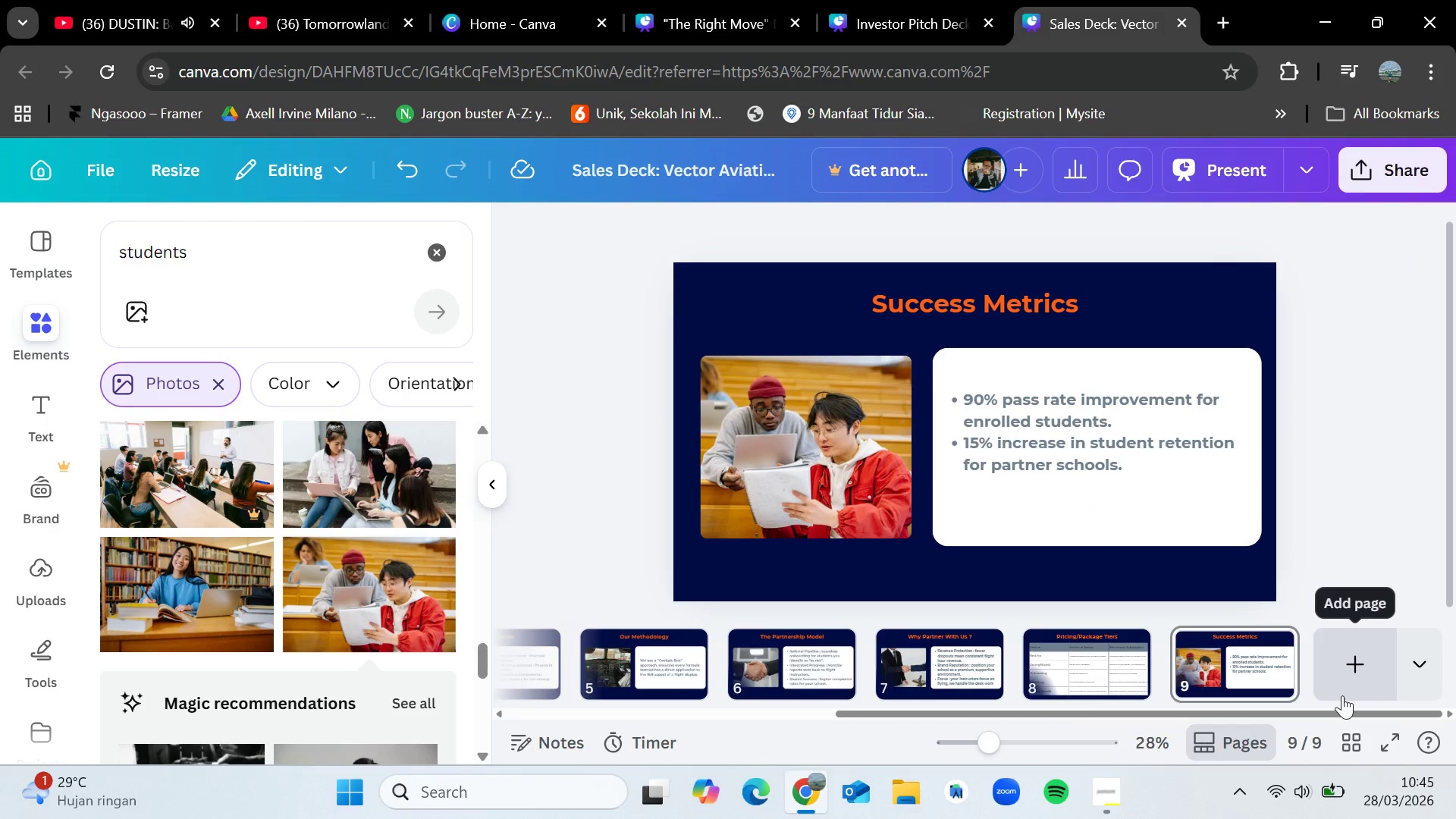 
left_click([1115, 789])
 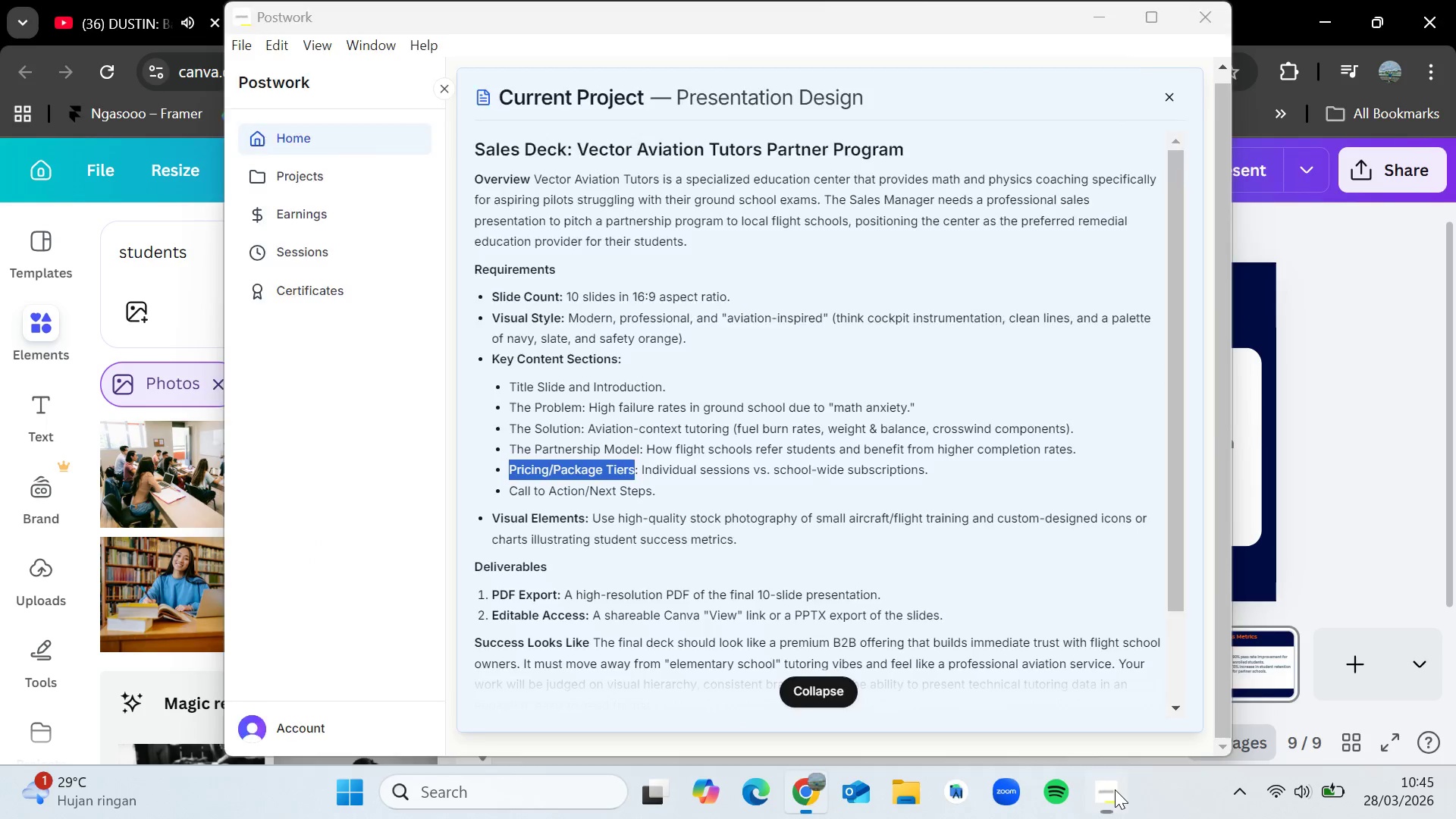 
double_click([1115, 789])